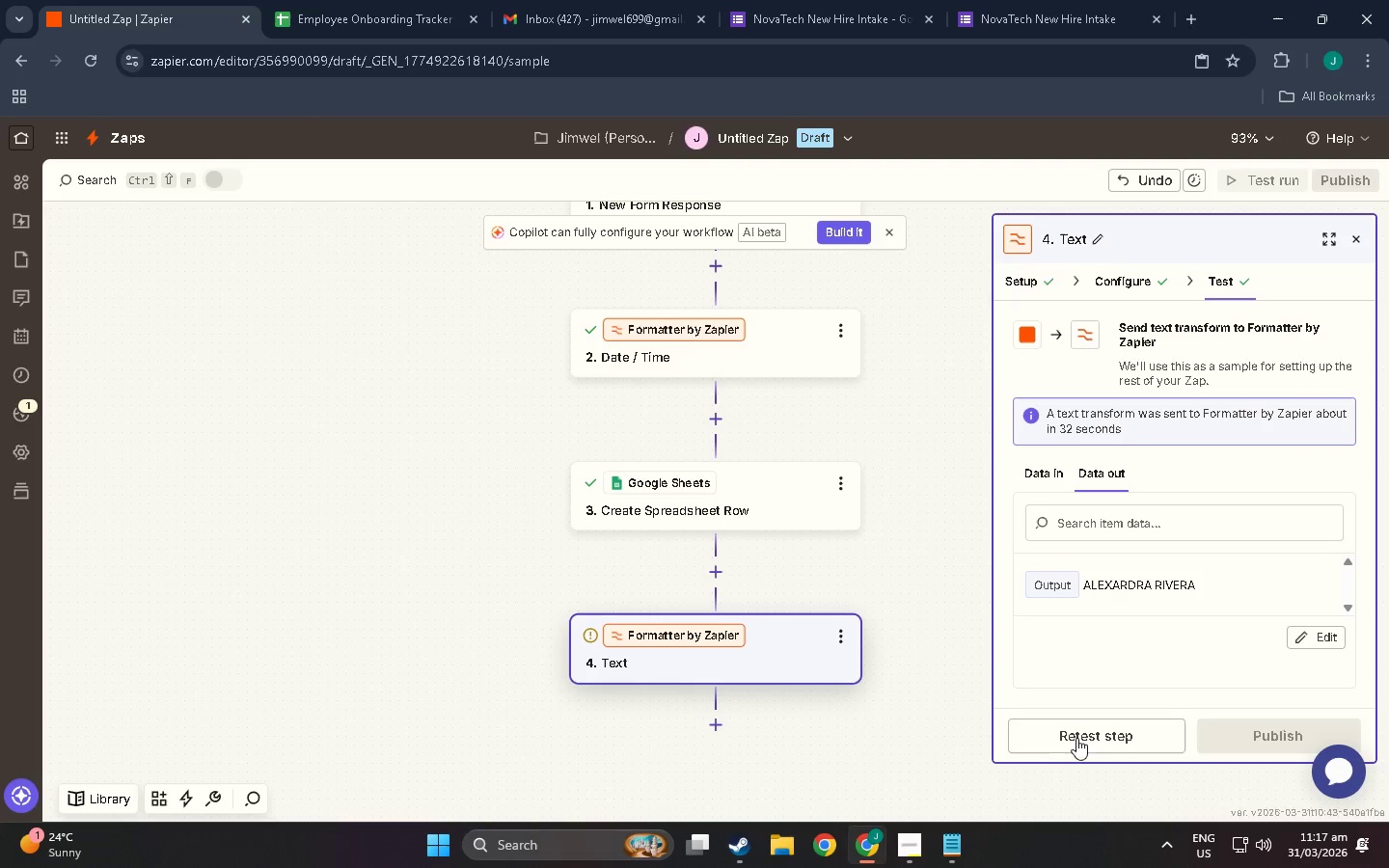 
left_click([970, 724])
 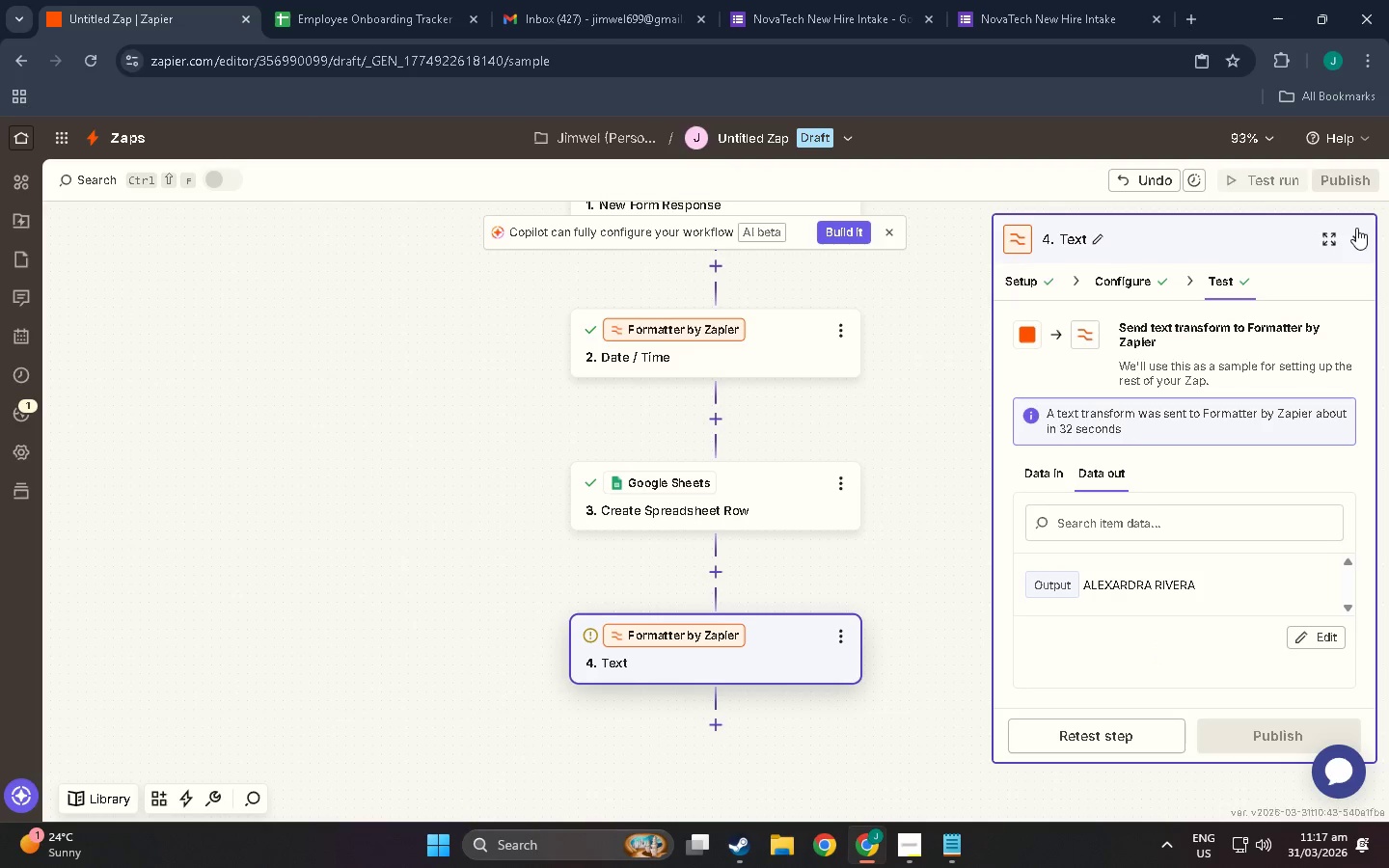 
left_click([1360, 235])
 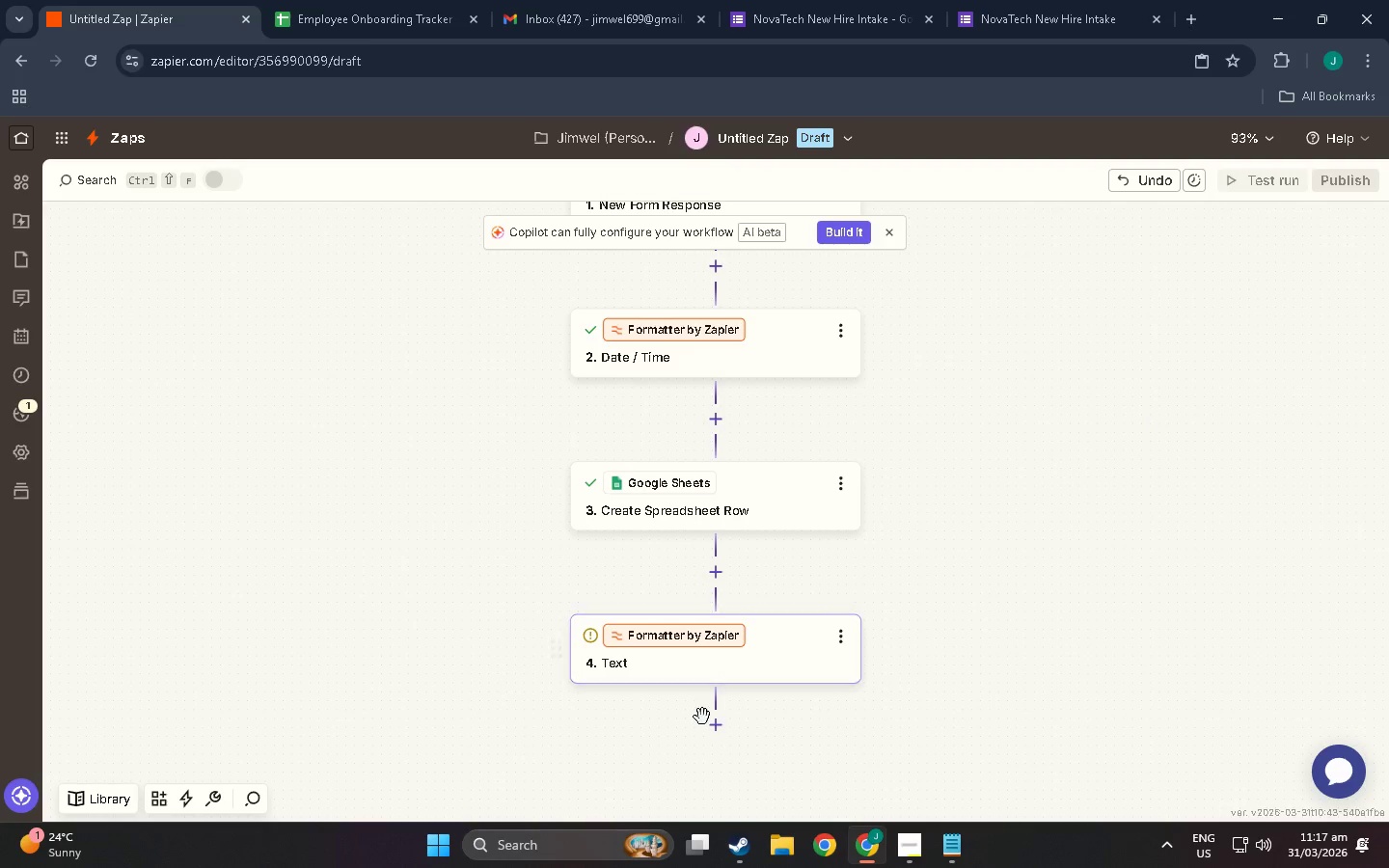 
left_click([711, 729])
 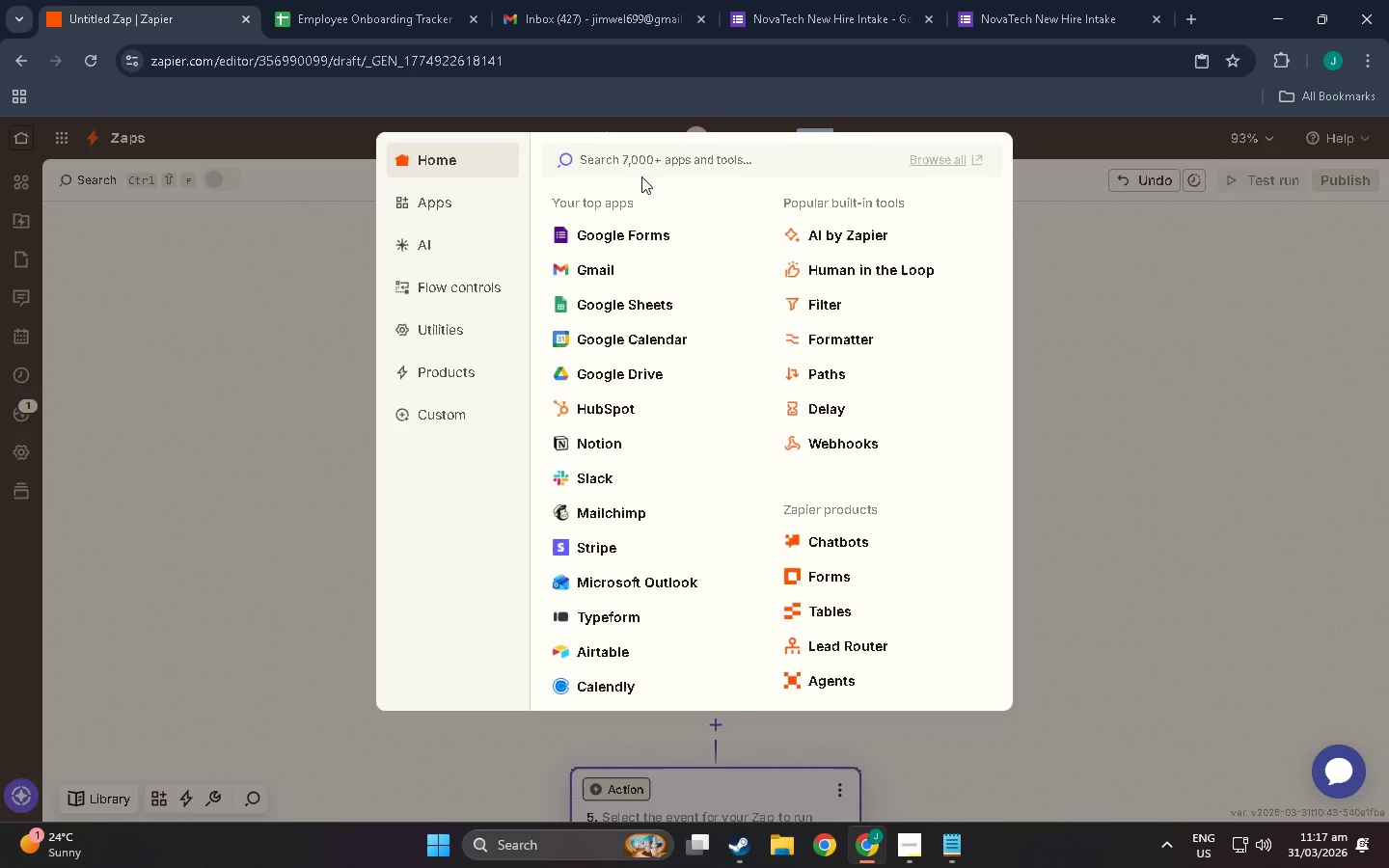 
left_click([606, 272])
 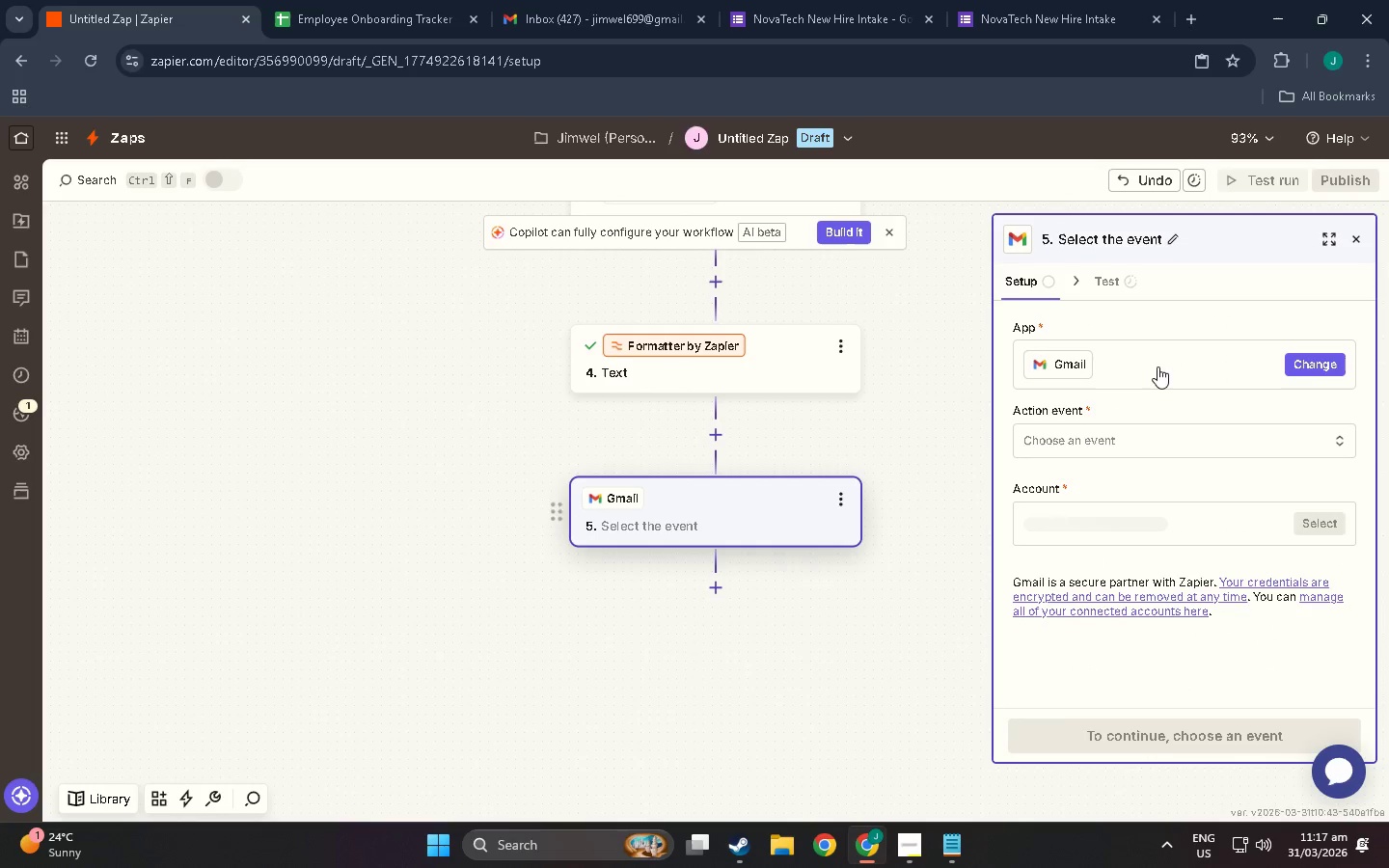 
left_click([1125, 438])
 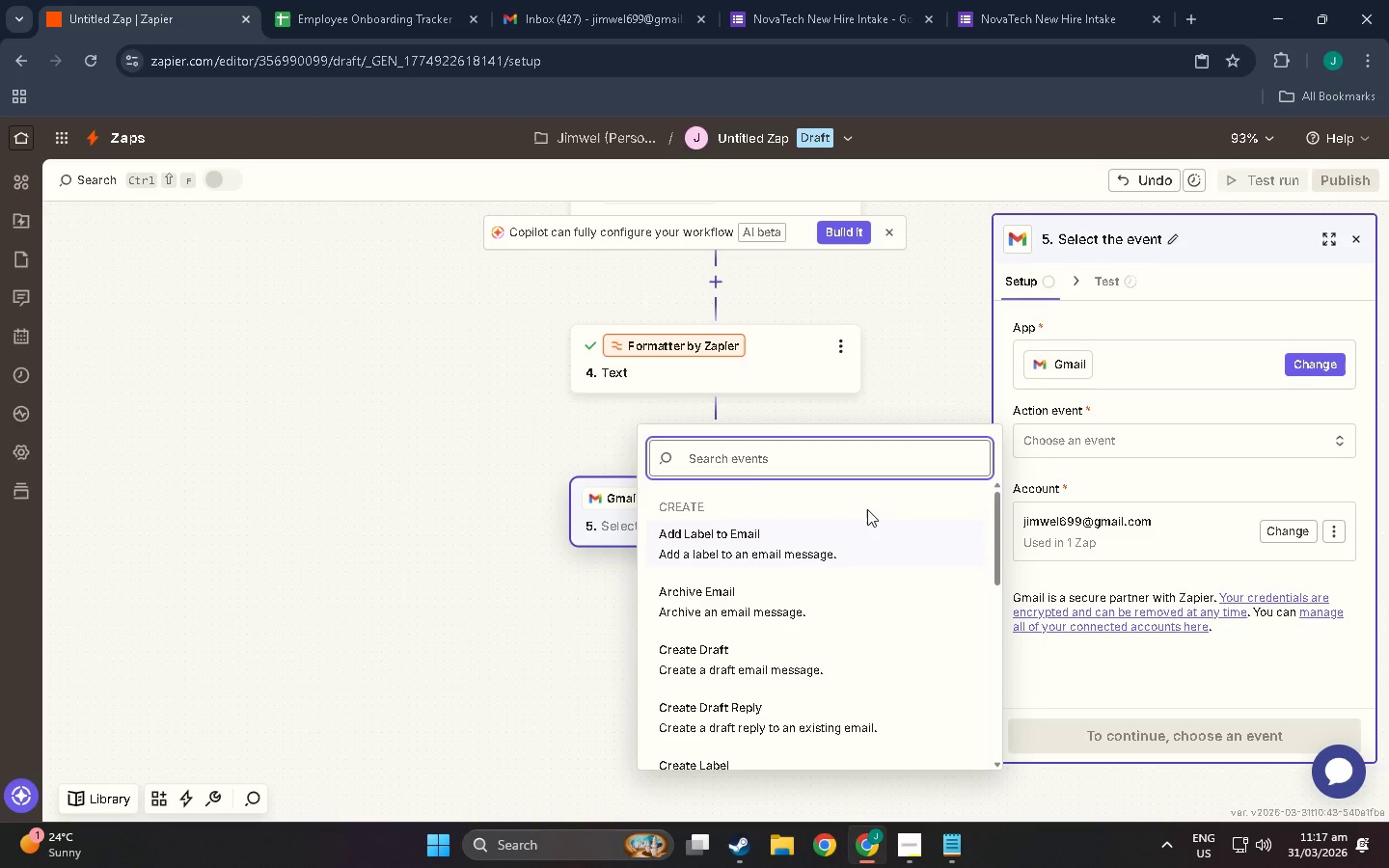 
type(se)
 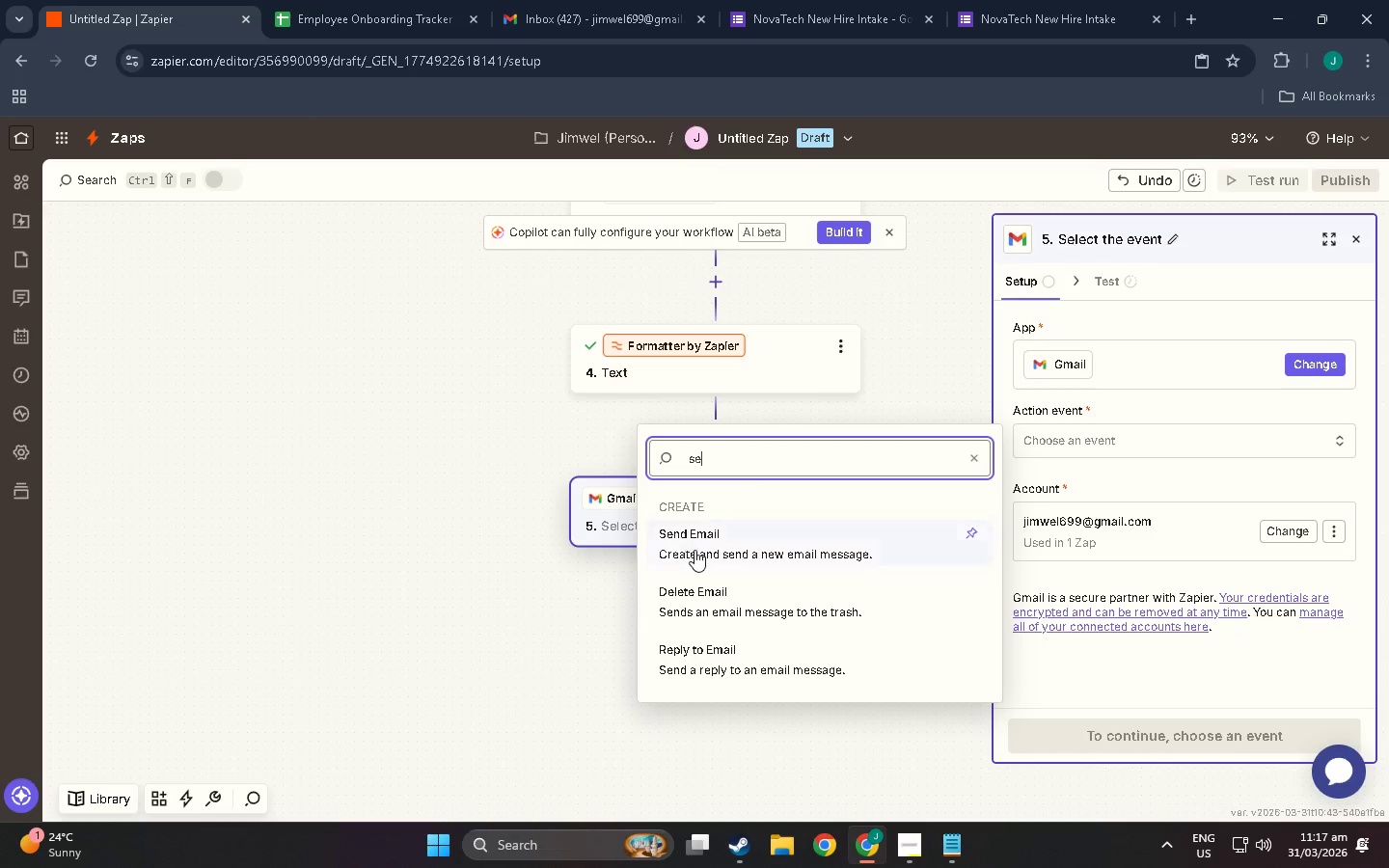 
left_click([694, 550])
 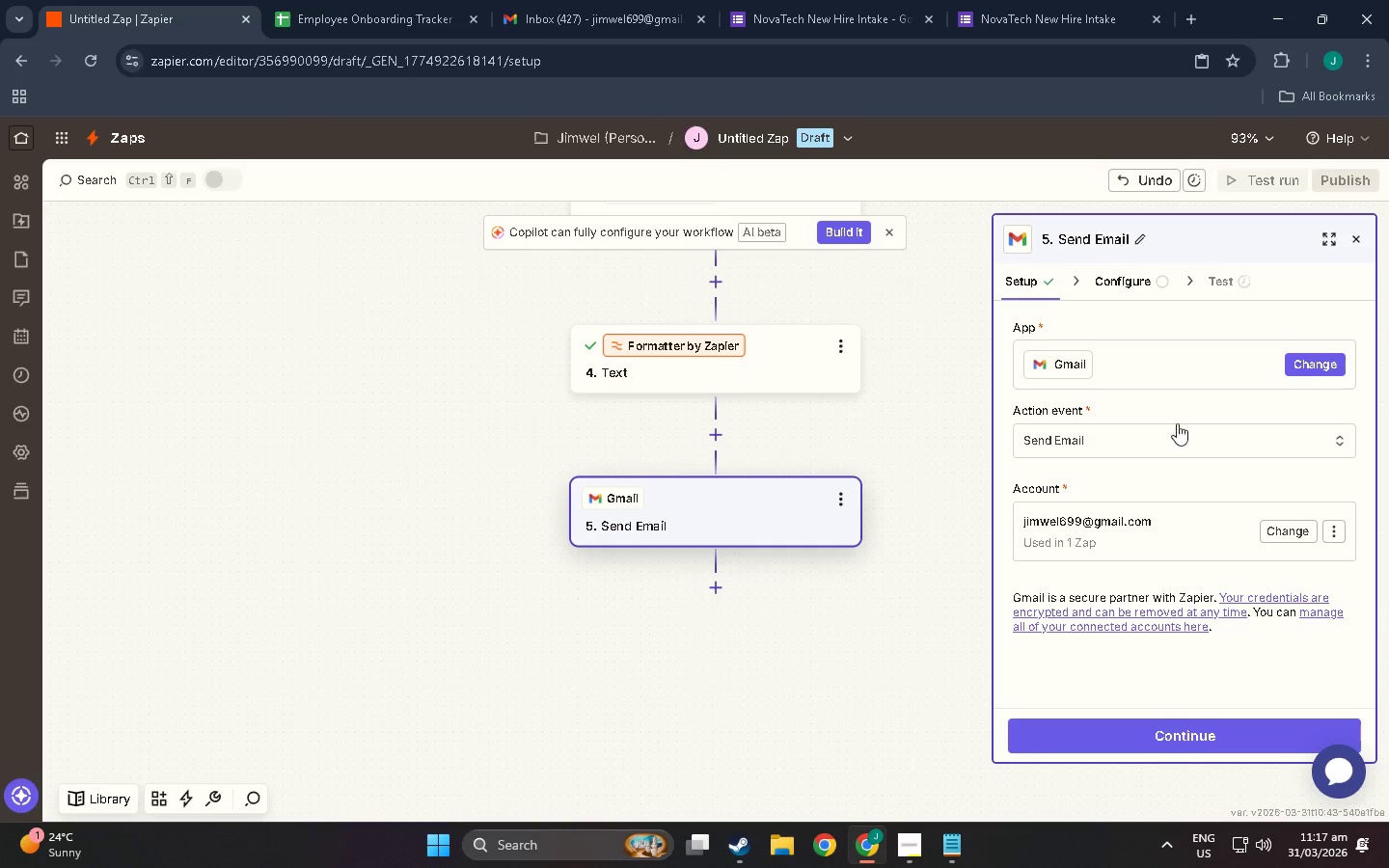 
left_click([1250, 752])
 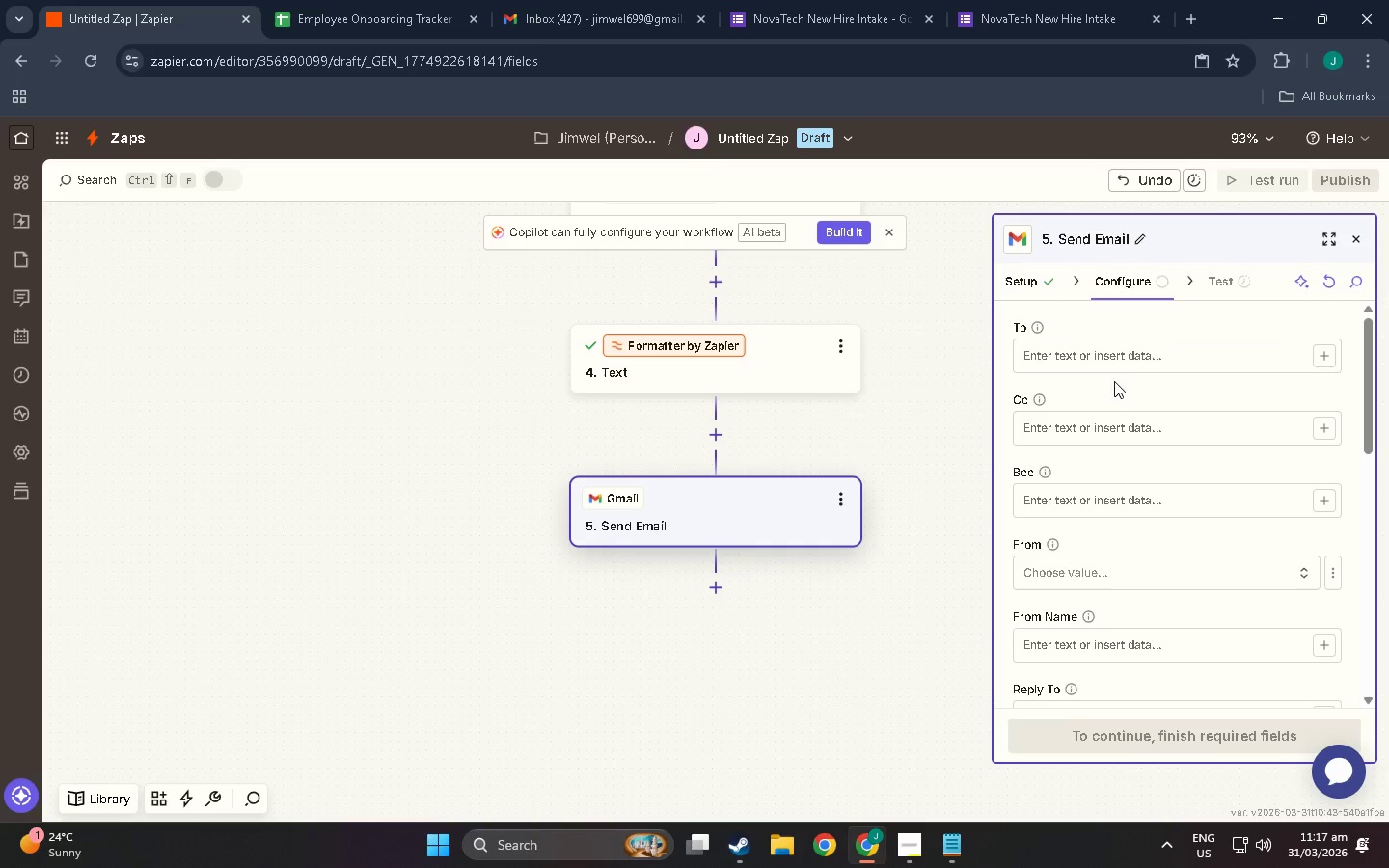 
left_click([1114, 358])
 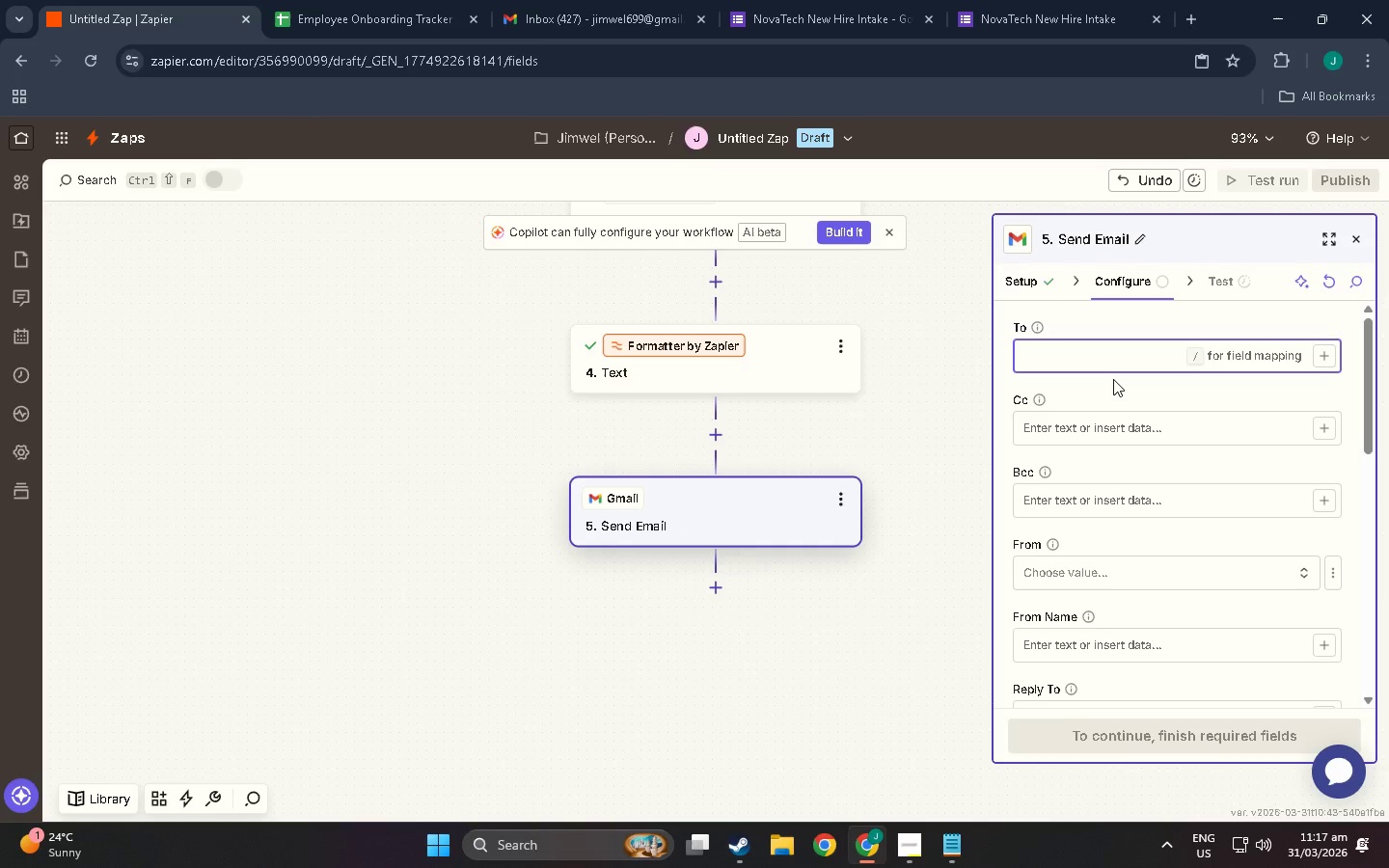 
key(Shift+E)
 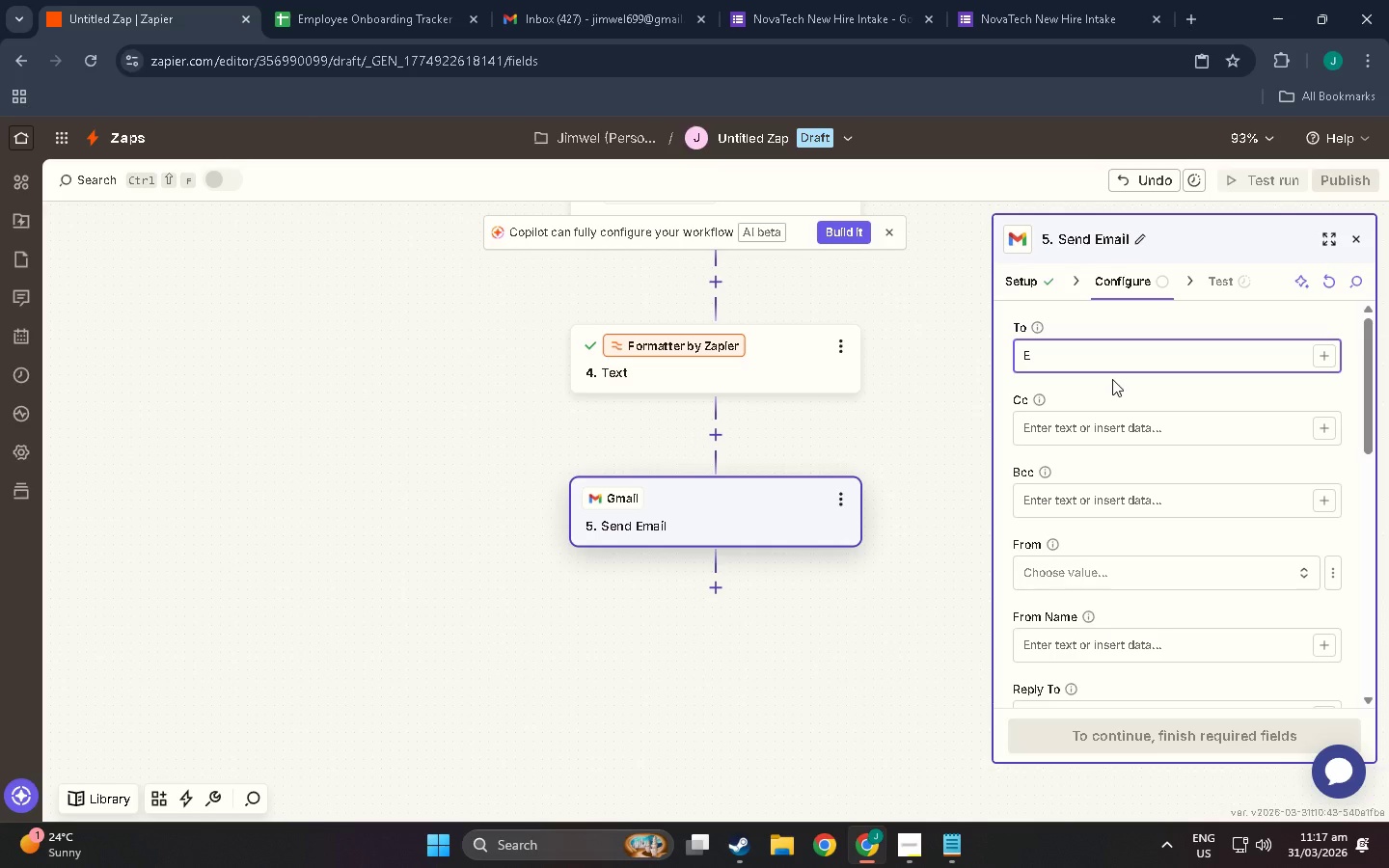 
key(Backspace)
 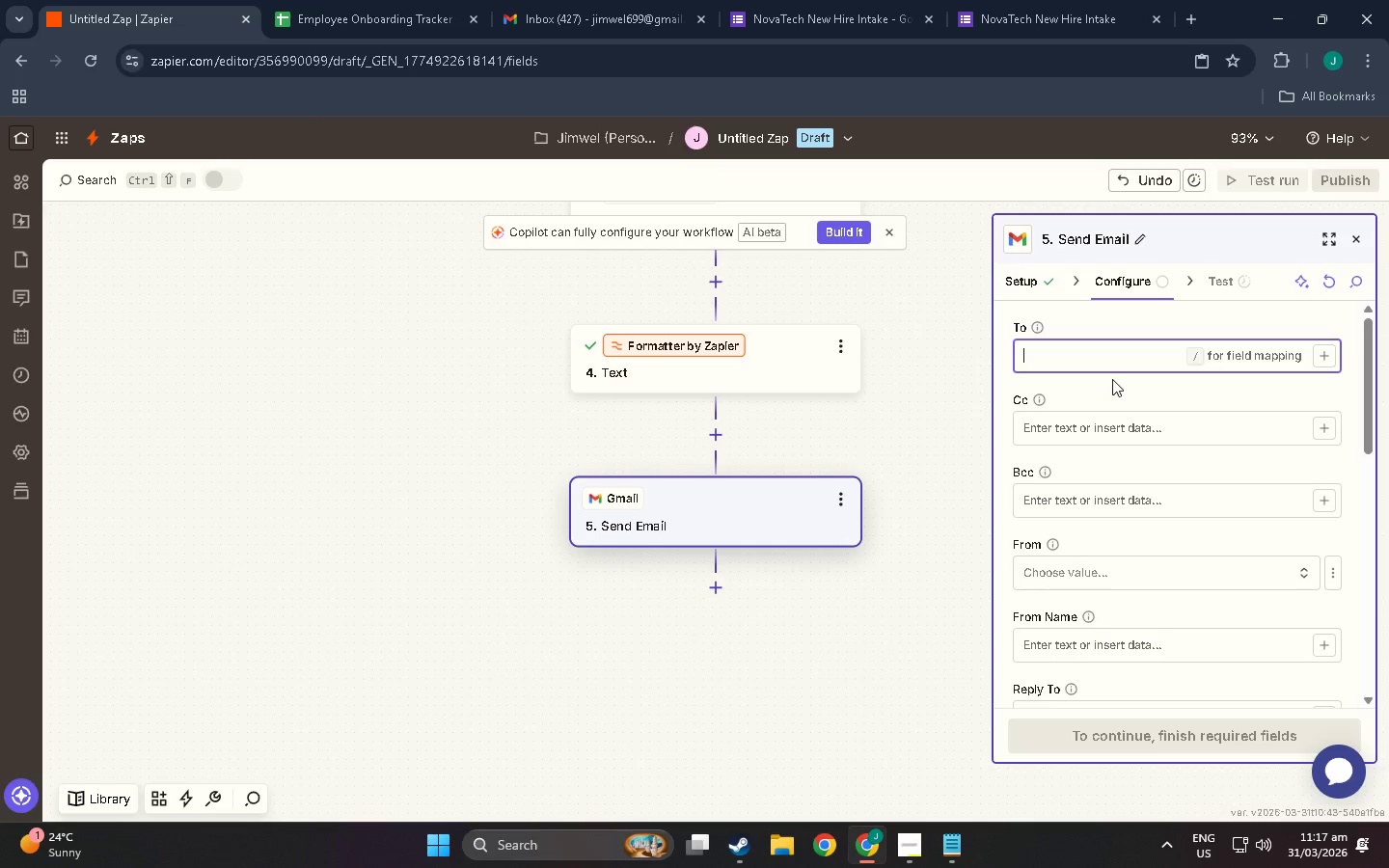 
key(Backspace)
 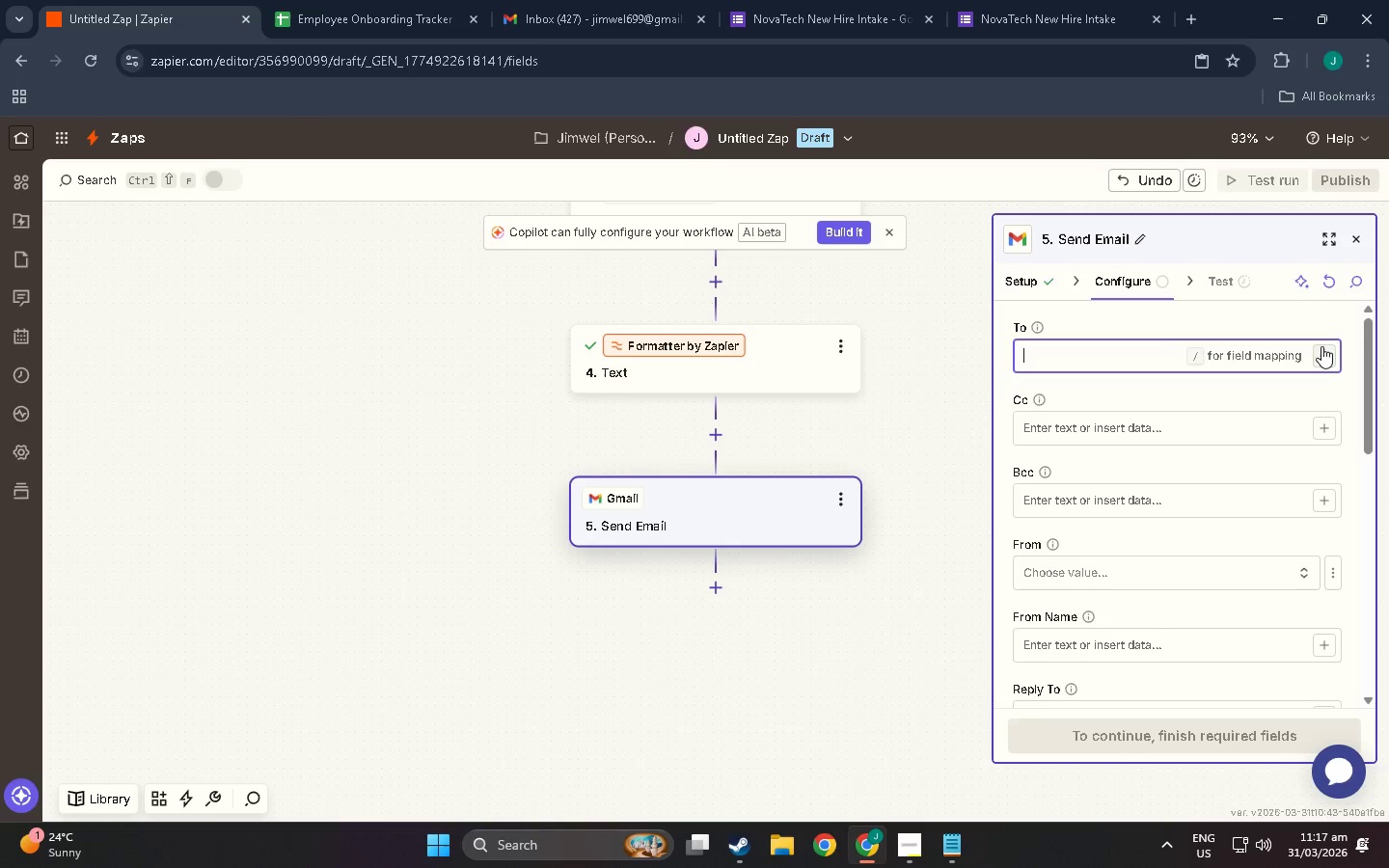 
left_click([1321, 346])
 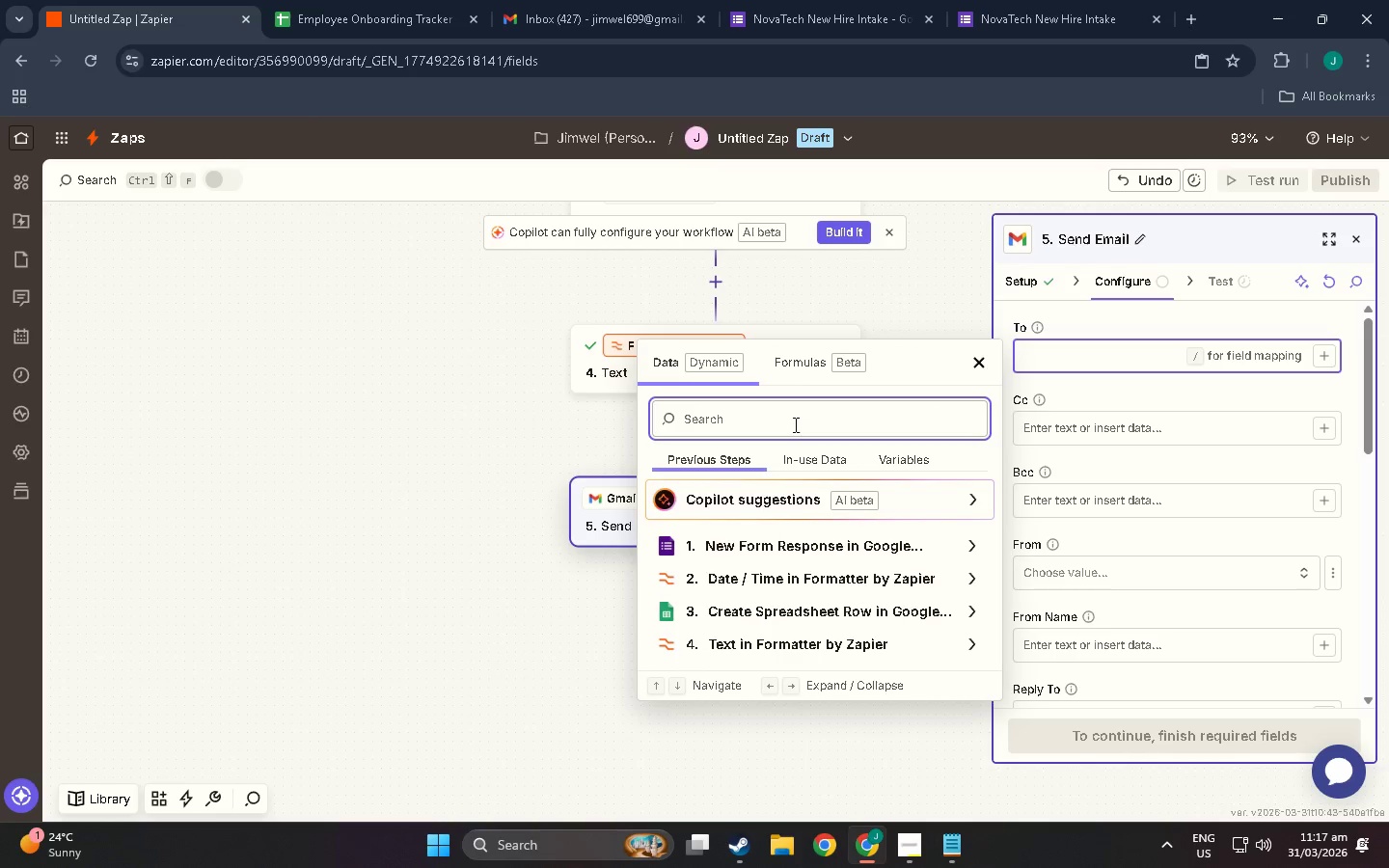 
left_click([794, 424])
 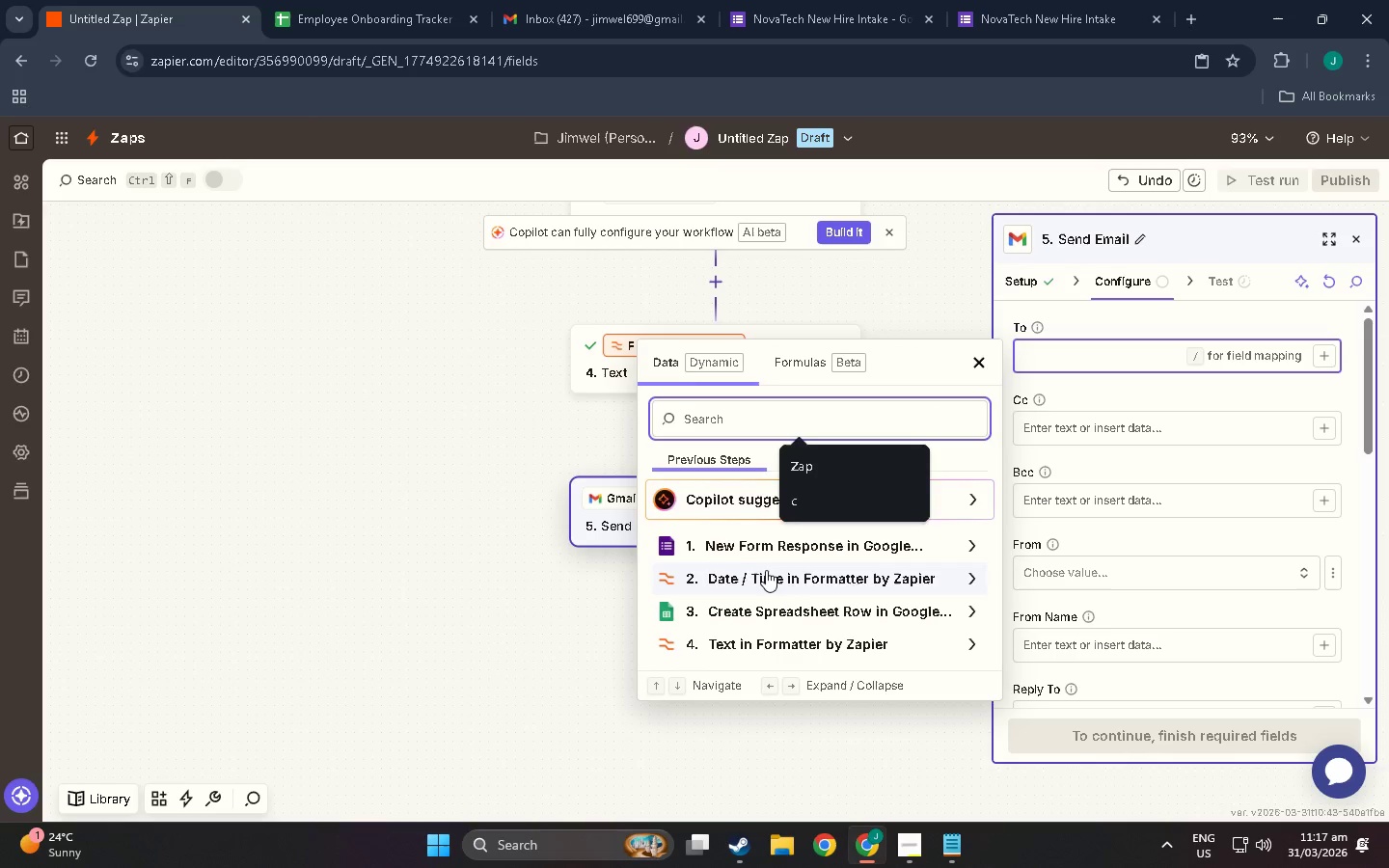 
wait(9.64)
 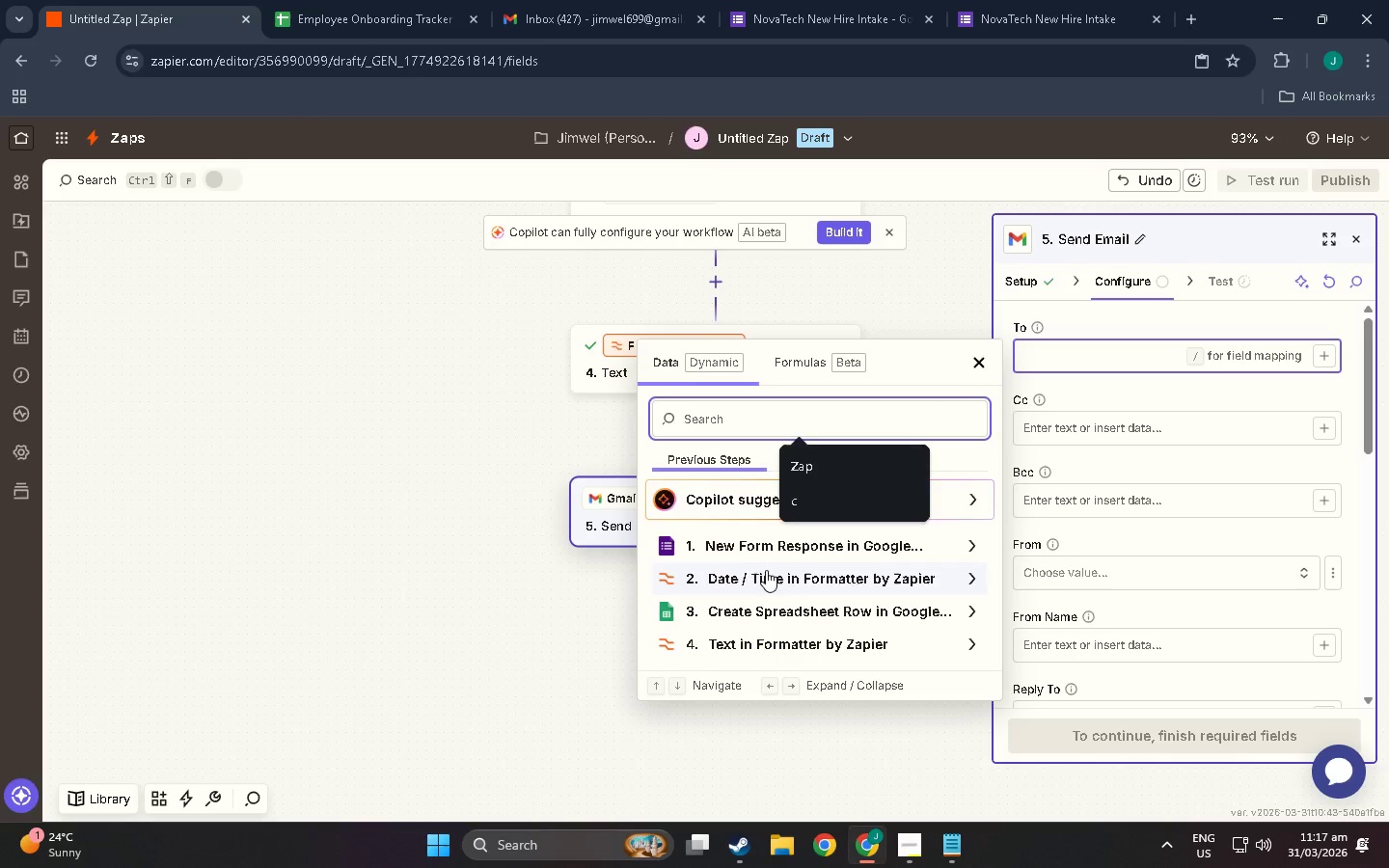 
left_click([735, 544])
 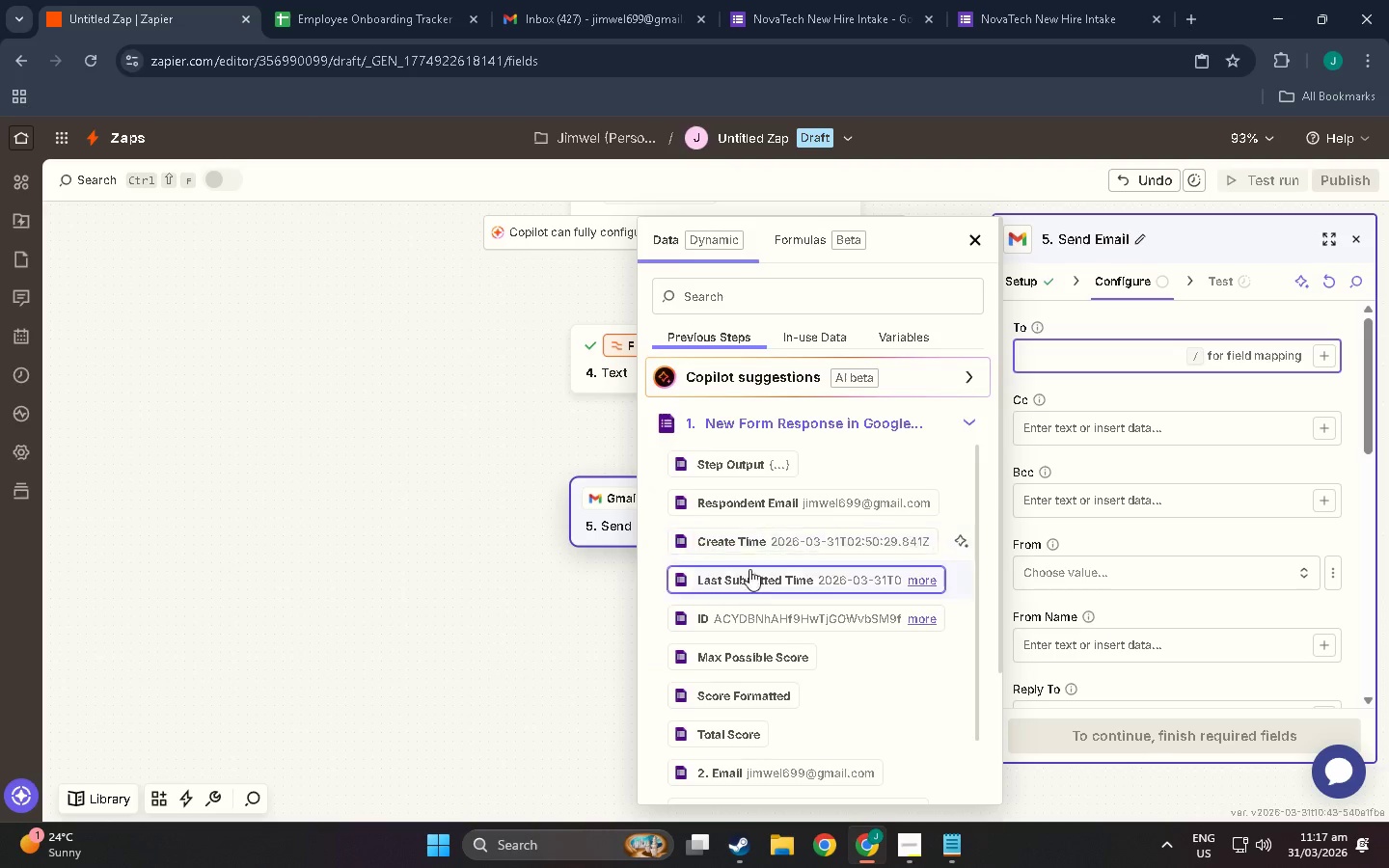 
scroll: coordinate [749, 586], scroll_direction: down, amount: 4.0
 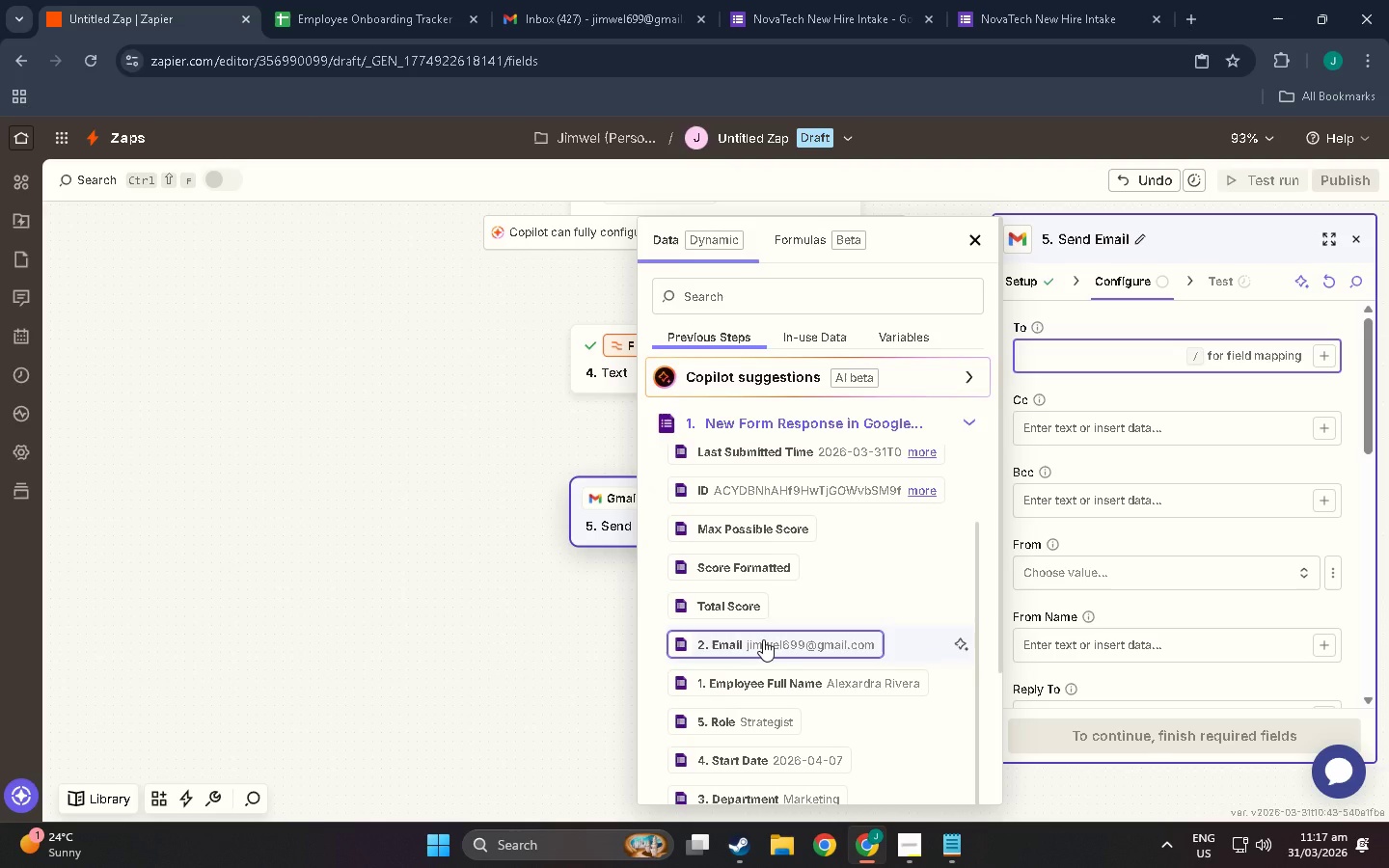 
left_click([763, 639])
 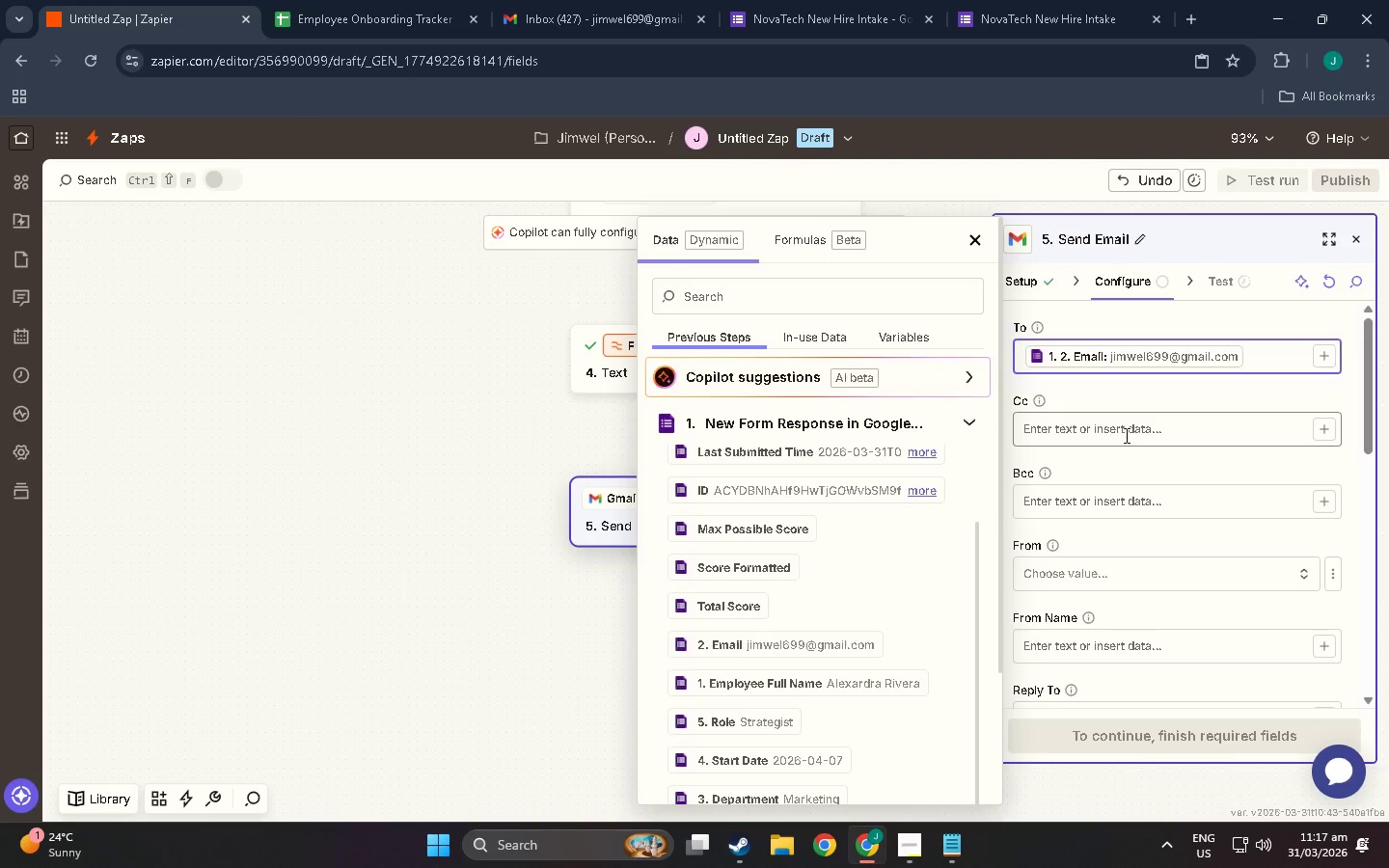 
left_click([1125, 435])
 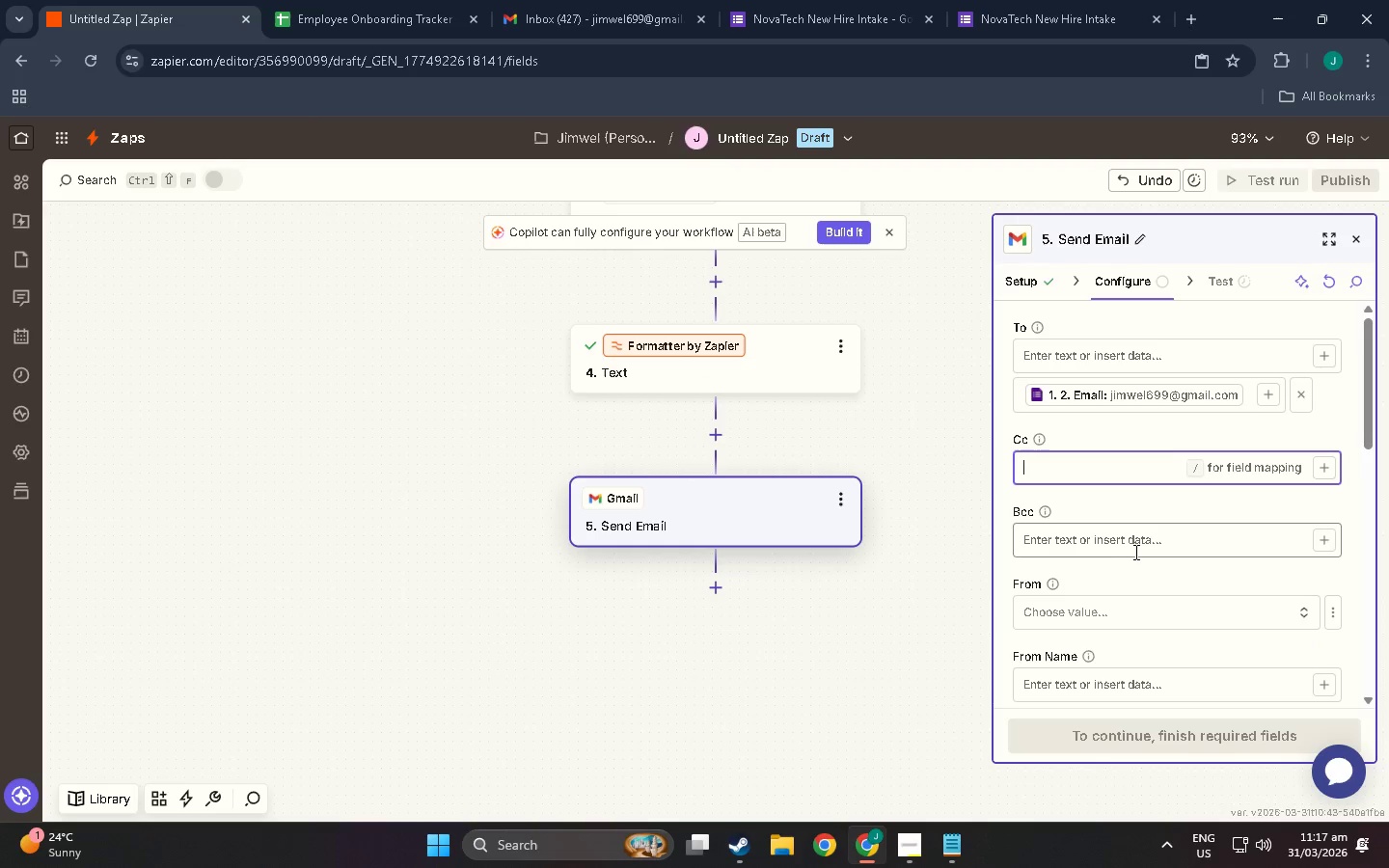 
scroll: coordinate [1142, 646], scroll_direction: down, amount: 9.0
 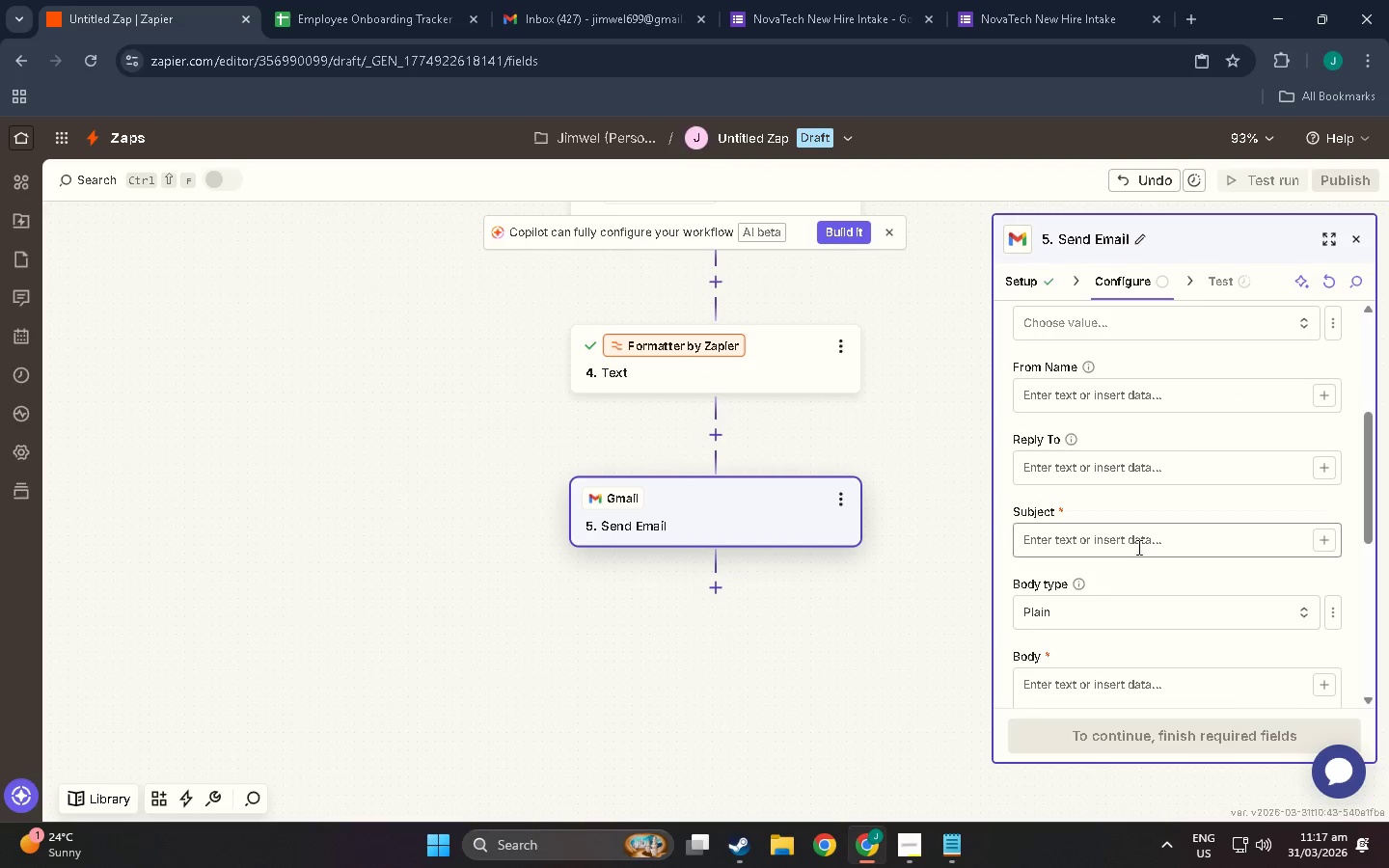 
left_click([1137, 546])
 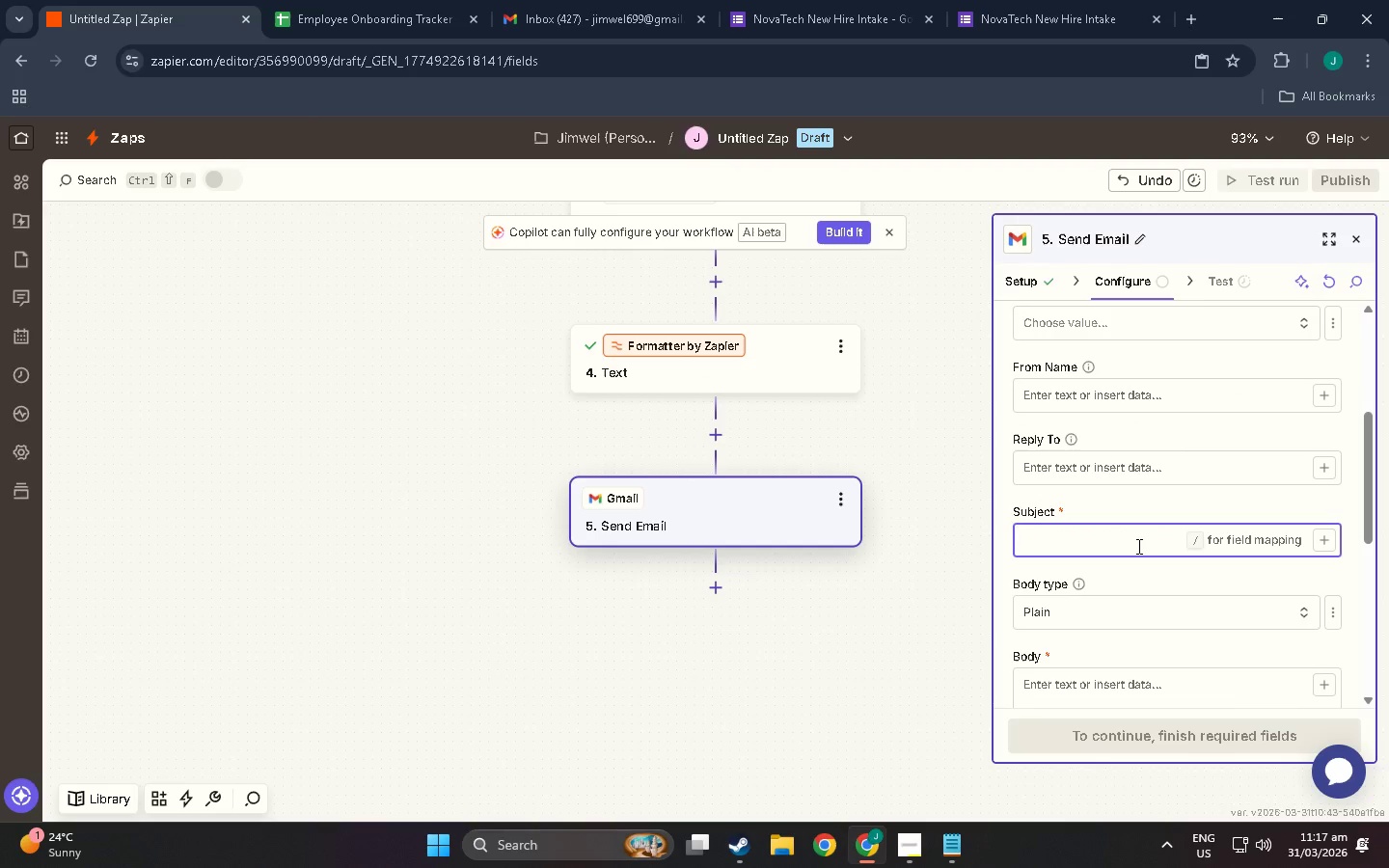 
type(Welcome to NO)
key(Backspace)
type(ovaTech Solui)
key(Backspace)
type(tions - Your Onboarding Details)
 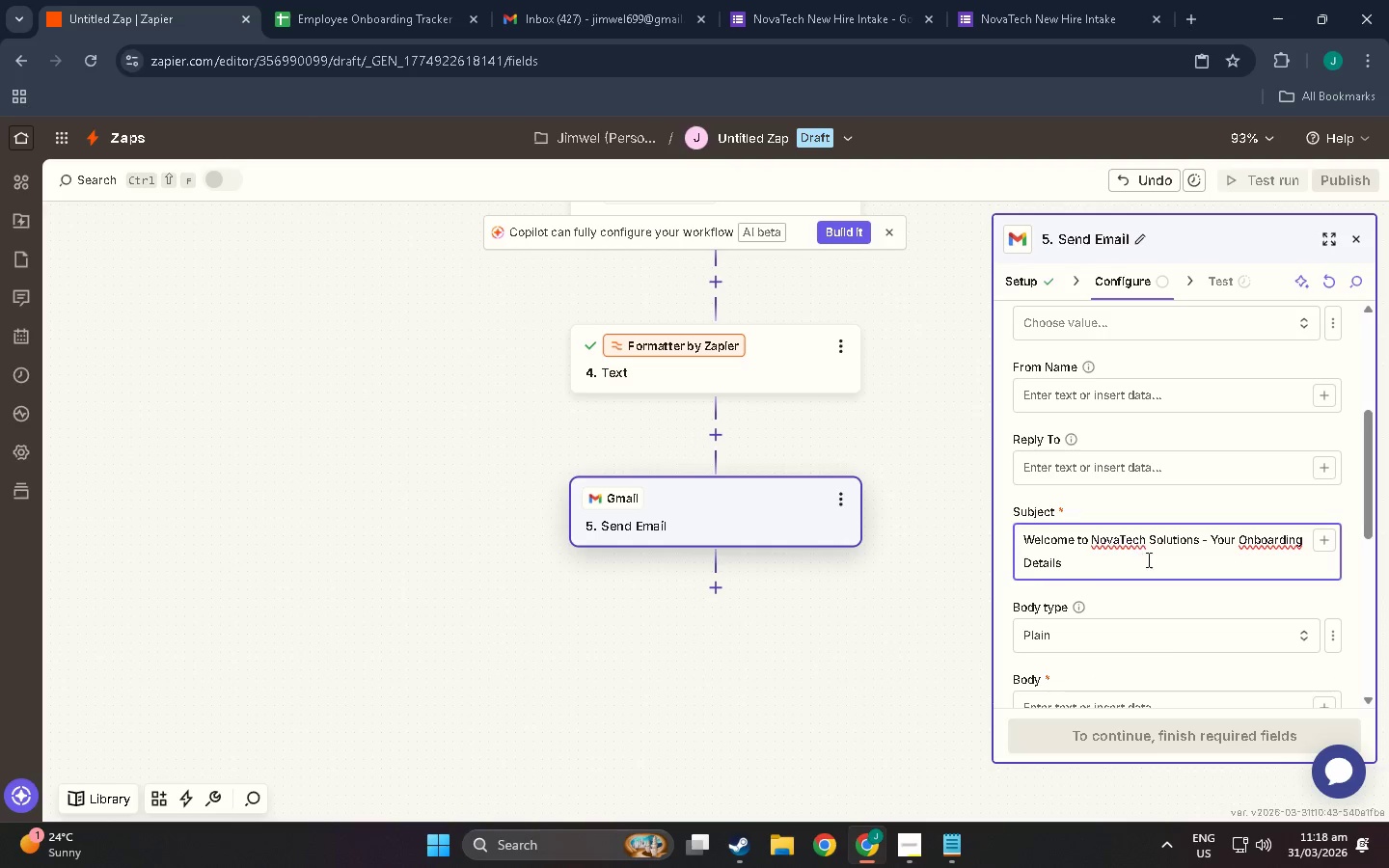 
scroll: coordinate [1157, 668], scroll_direction: down, amount: 3.0
 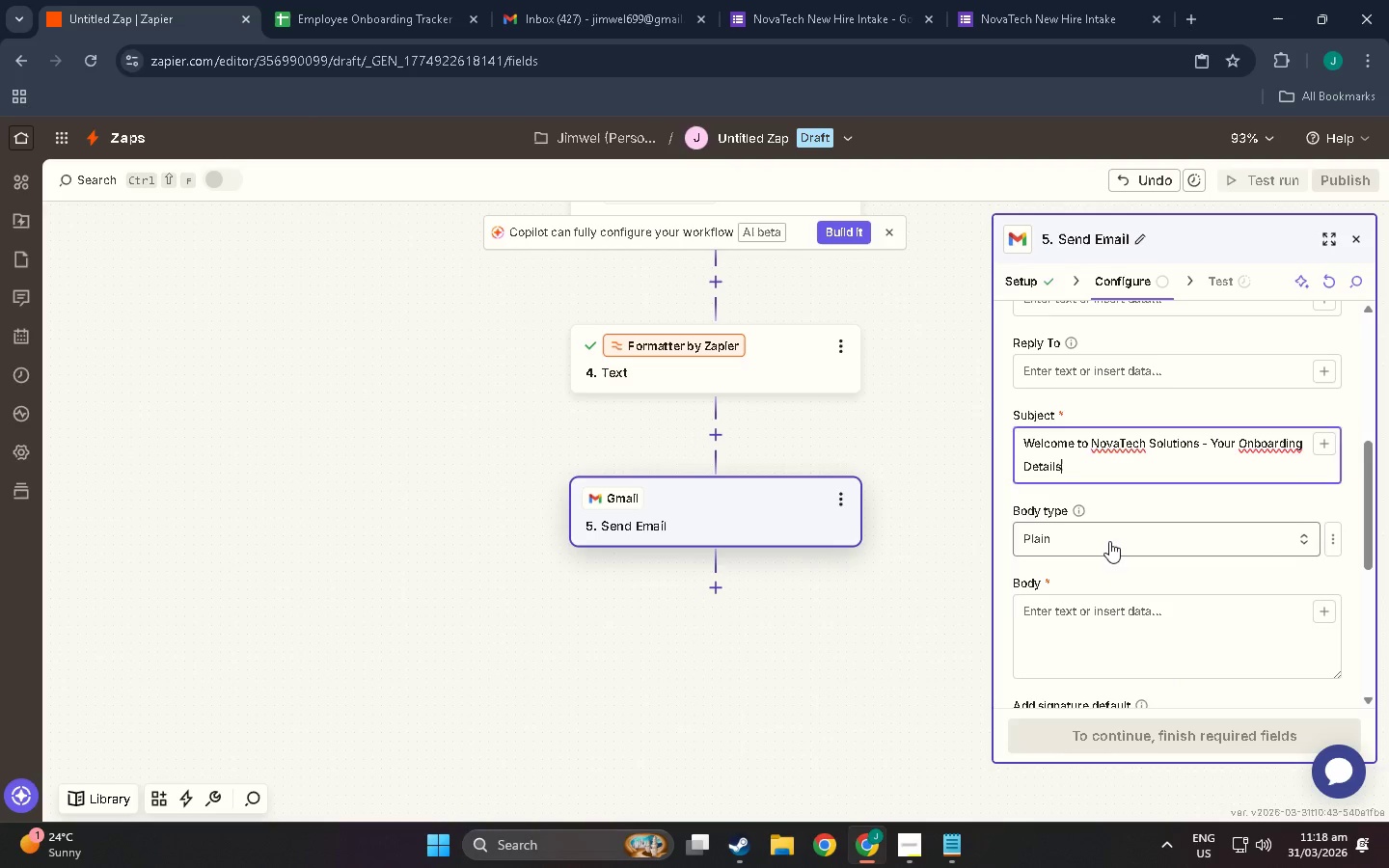 
left_click([1109, 541])
 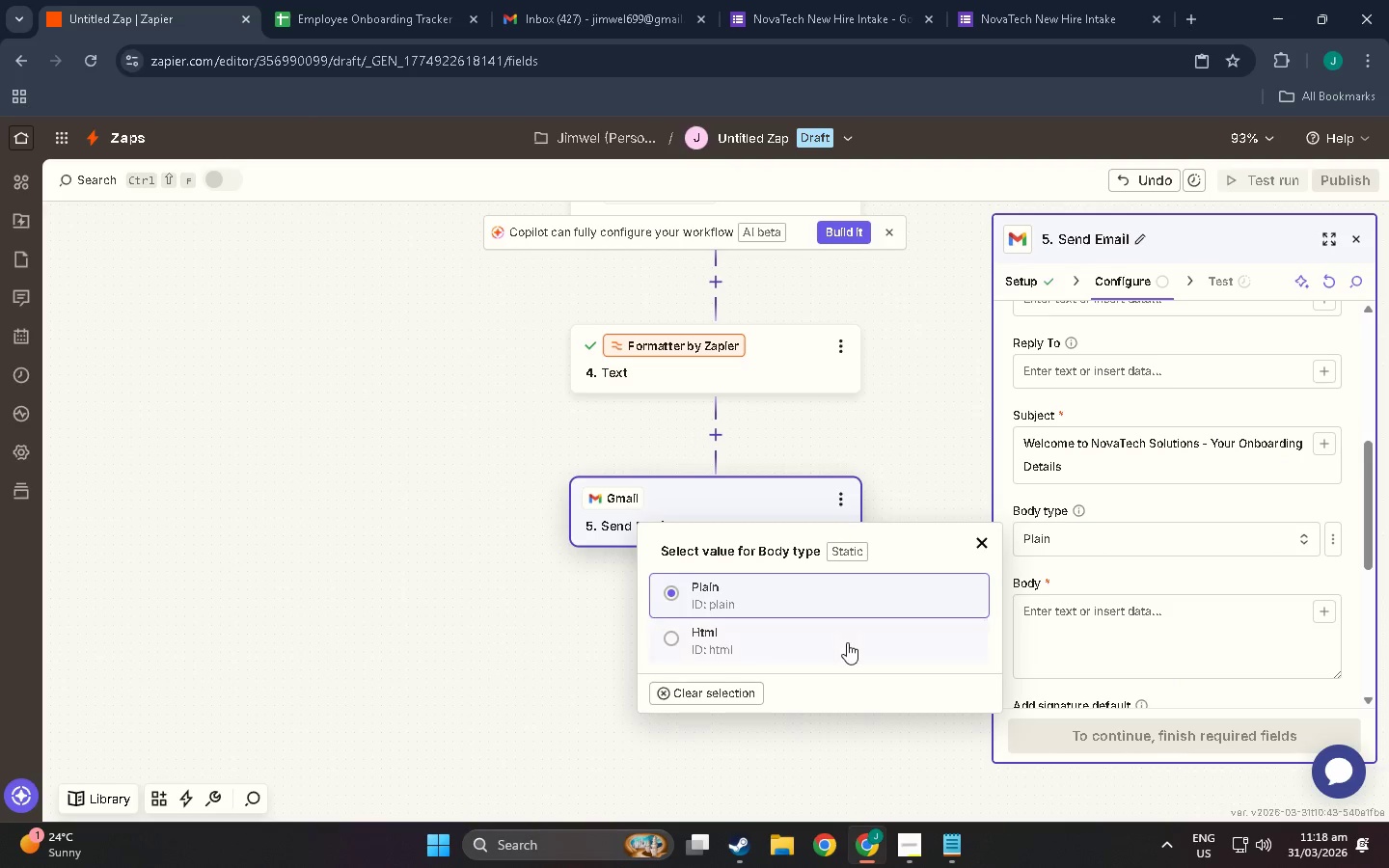 
left_click([847, 642])
 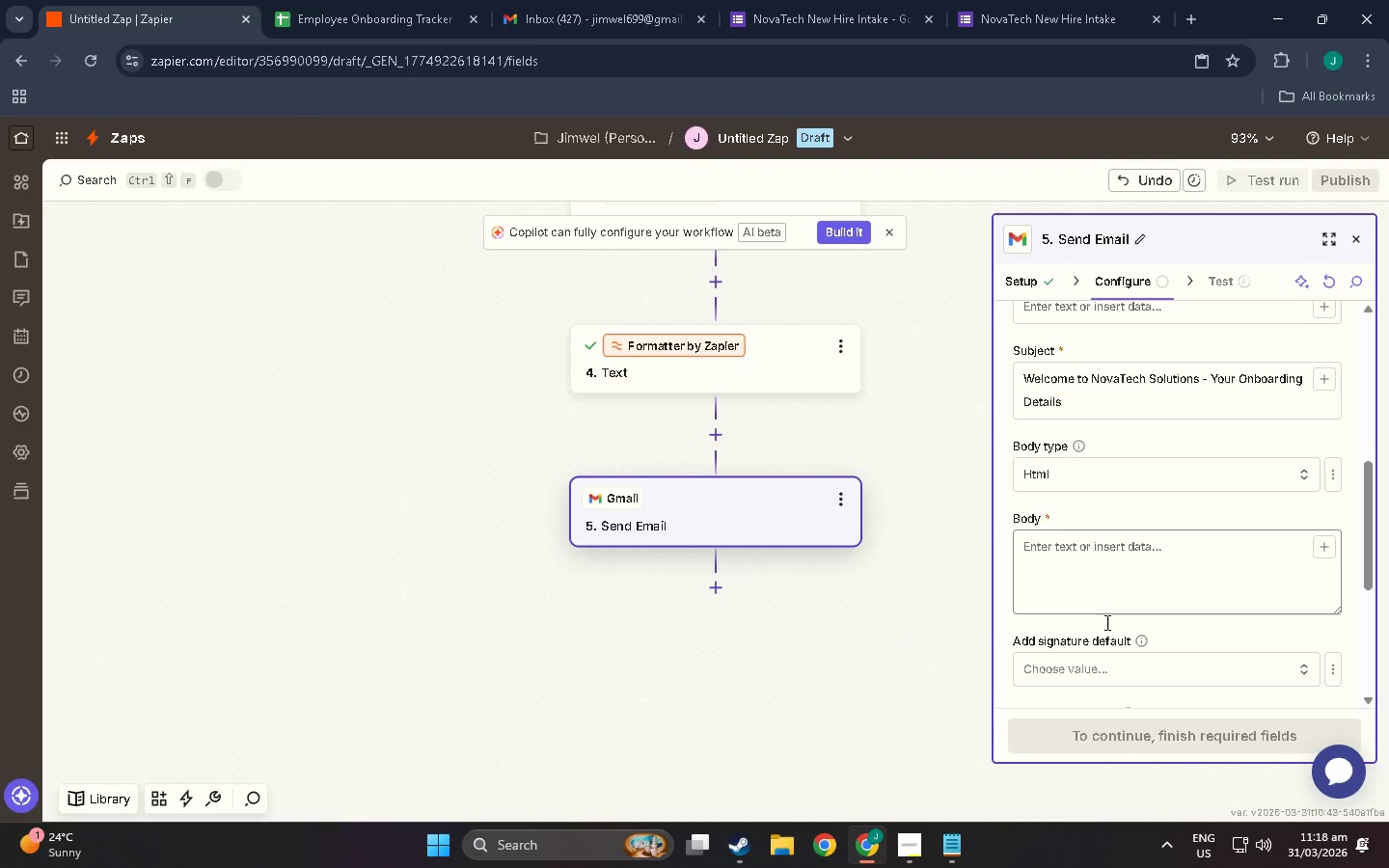 
left_click([1124, 552])
 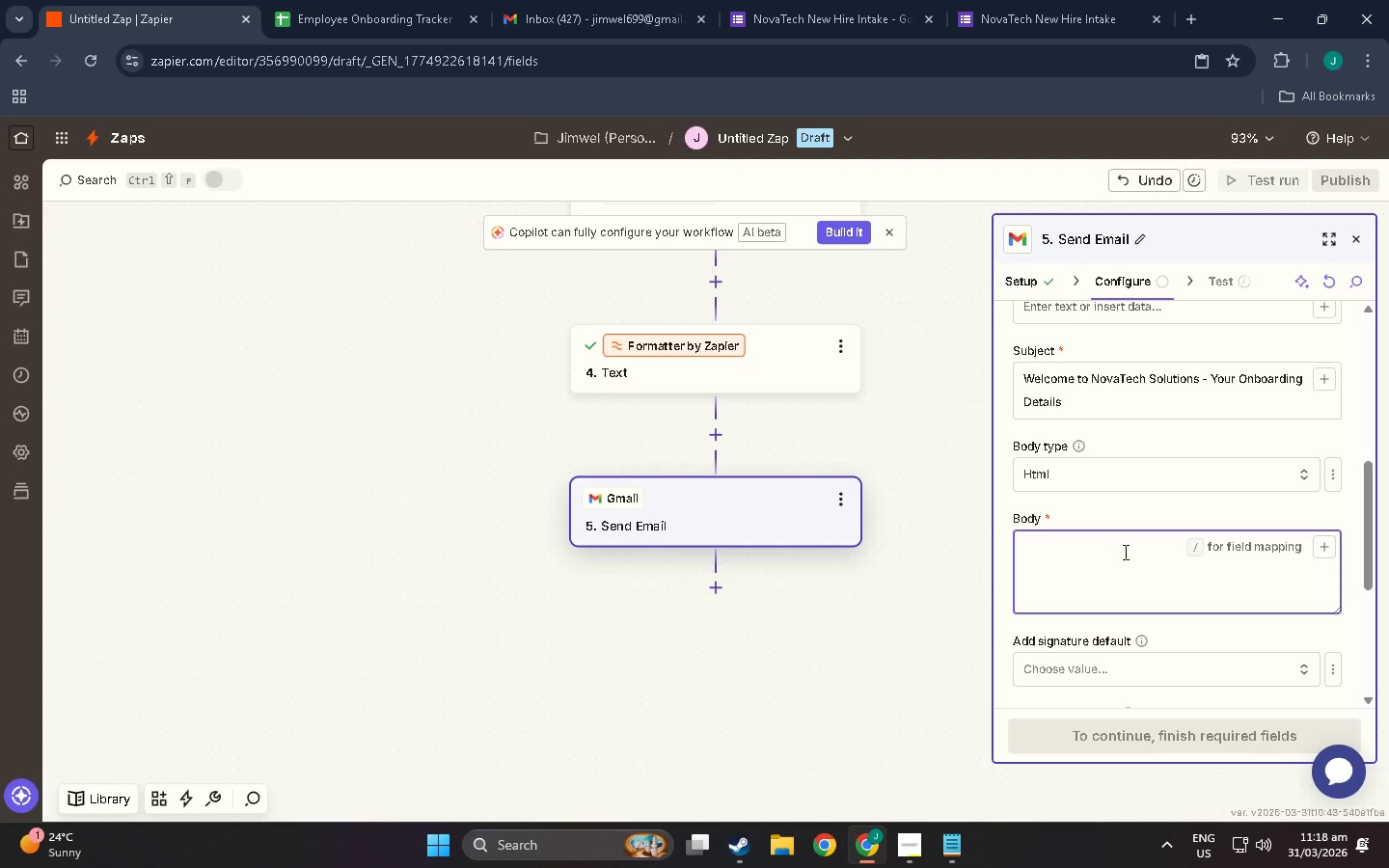 
scroll: coordinate [1105, 622], scroll_direction: down, amount: 2.0
 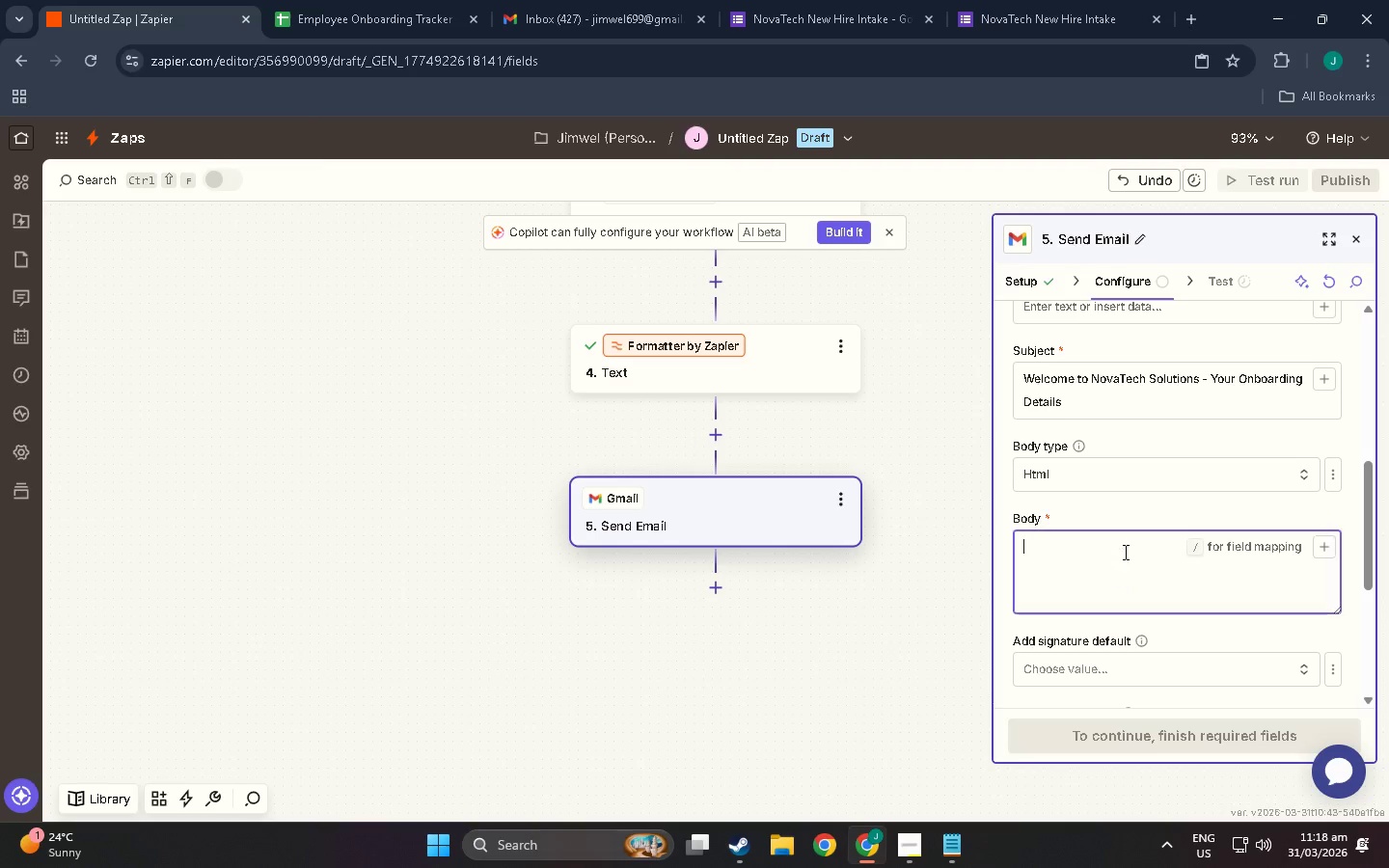 
type(,p)
key(Backspace)
key(Backspace)
type(<p.)
key(Backspace)
type(> Dear <stromng)
key(Backspace)
key(Backspace)
key(Backspace)
type(g)
key(Backspace)
type(ng>)
key(Tab)
 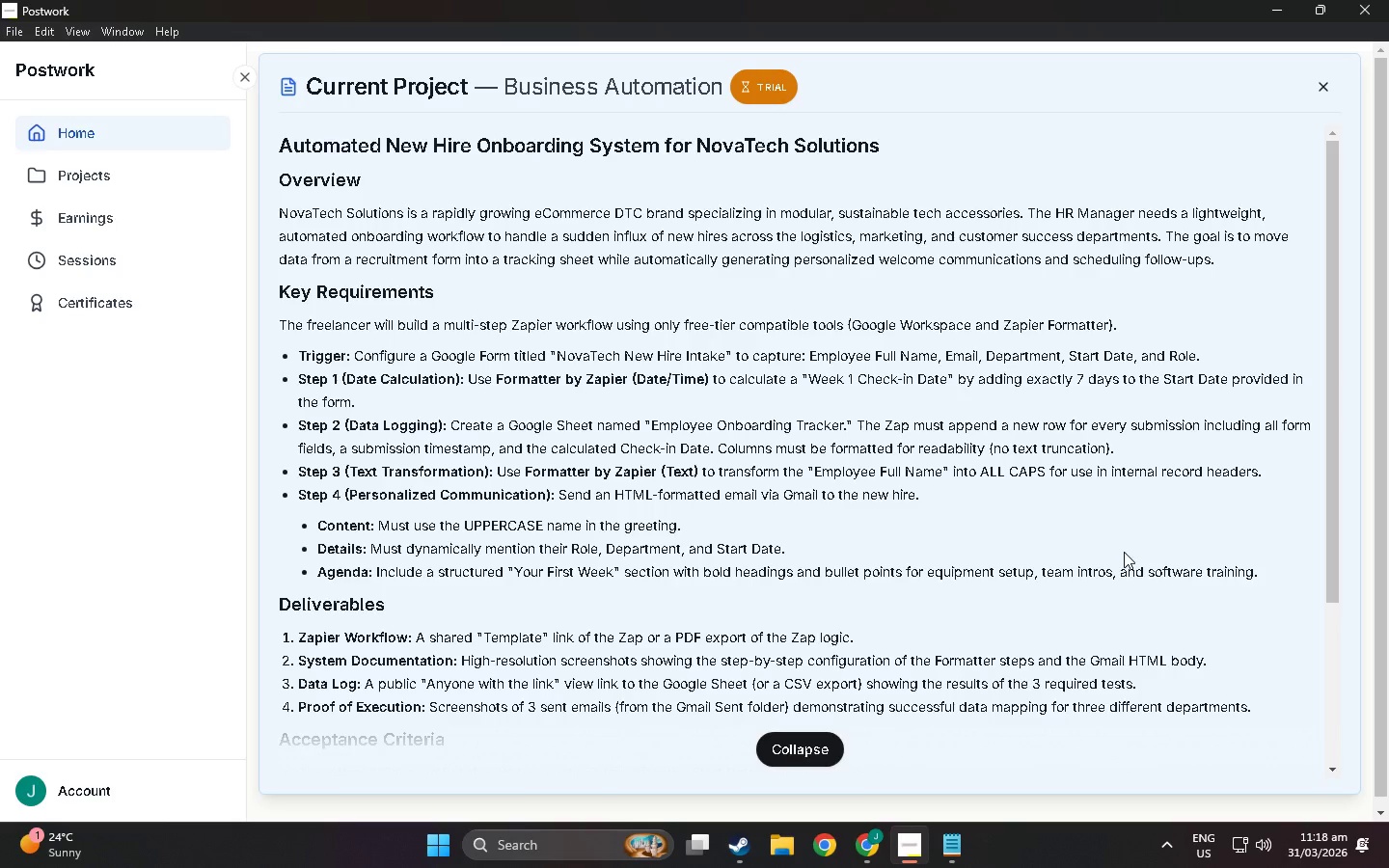 
 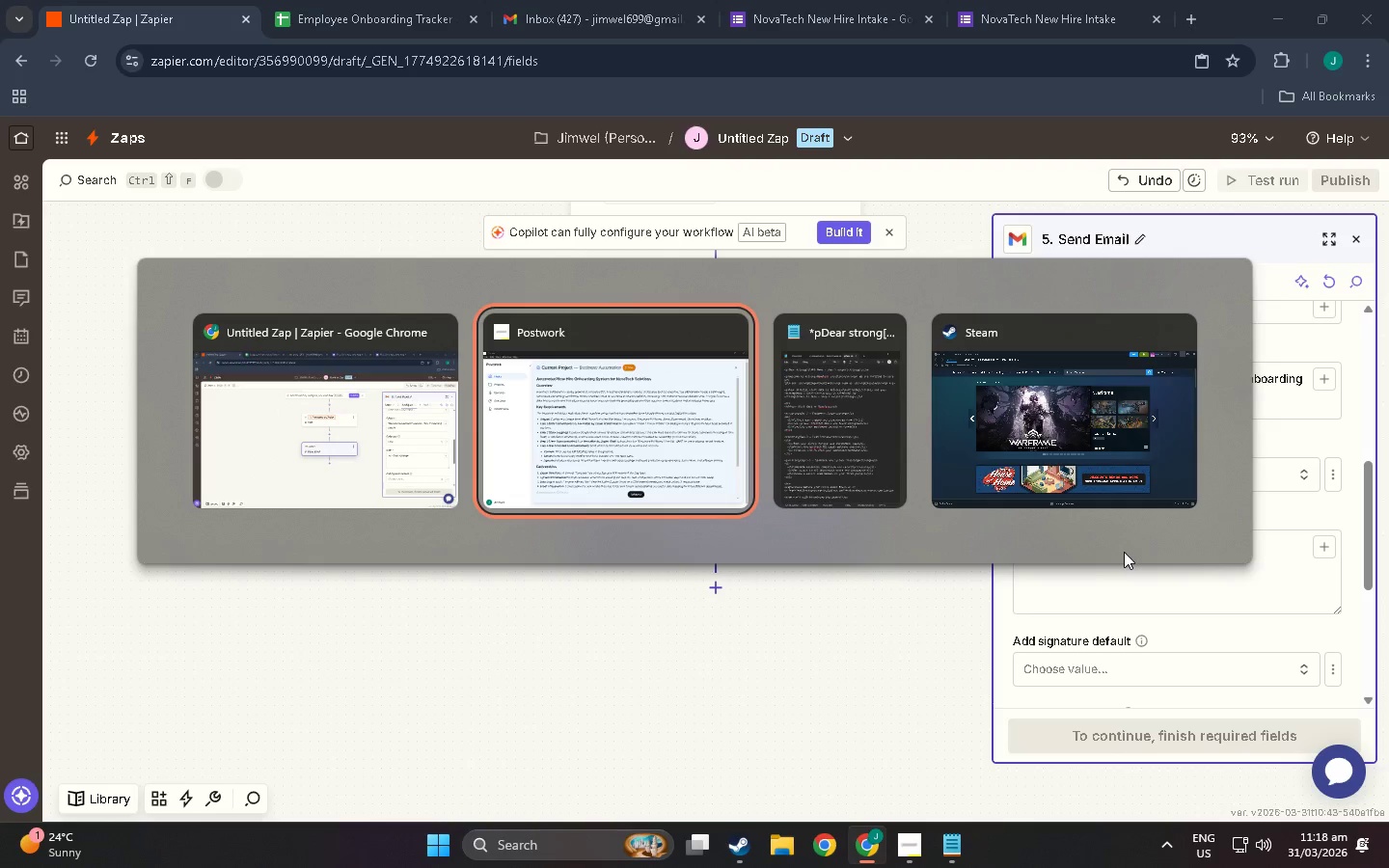 
hold_key(key=AltLeft, duration=0.42)